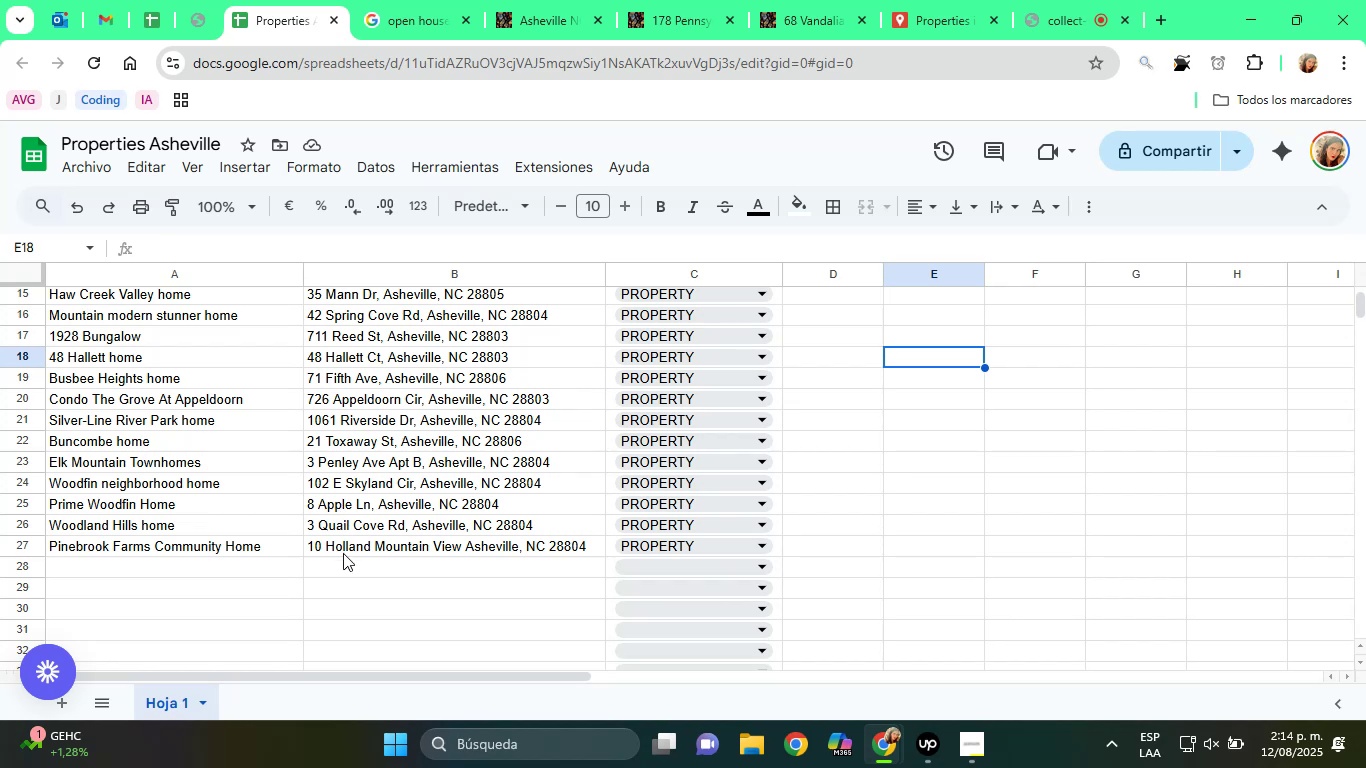 
wait(17.54)
 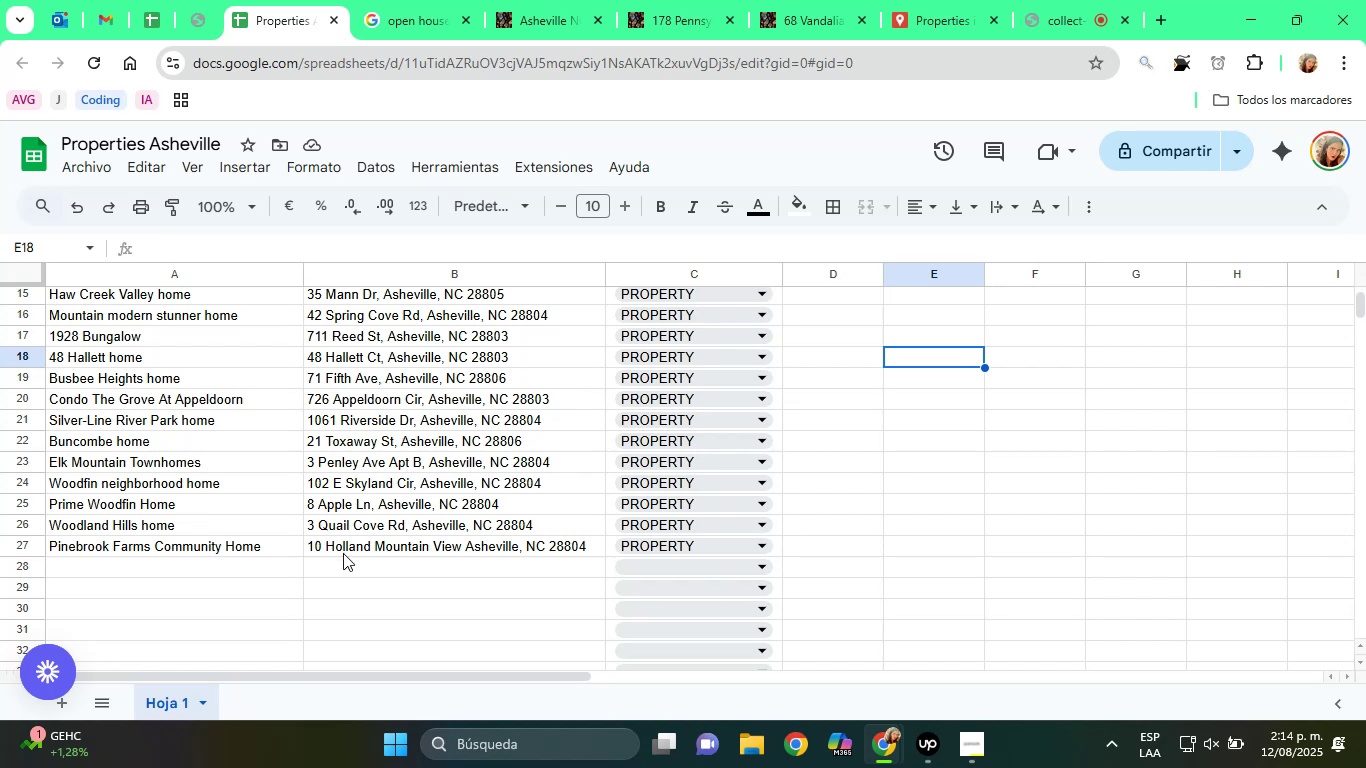 
left_click([498, 0])
 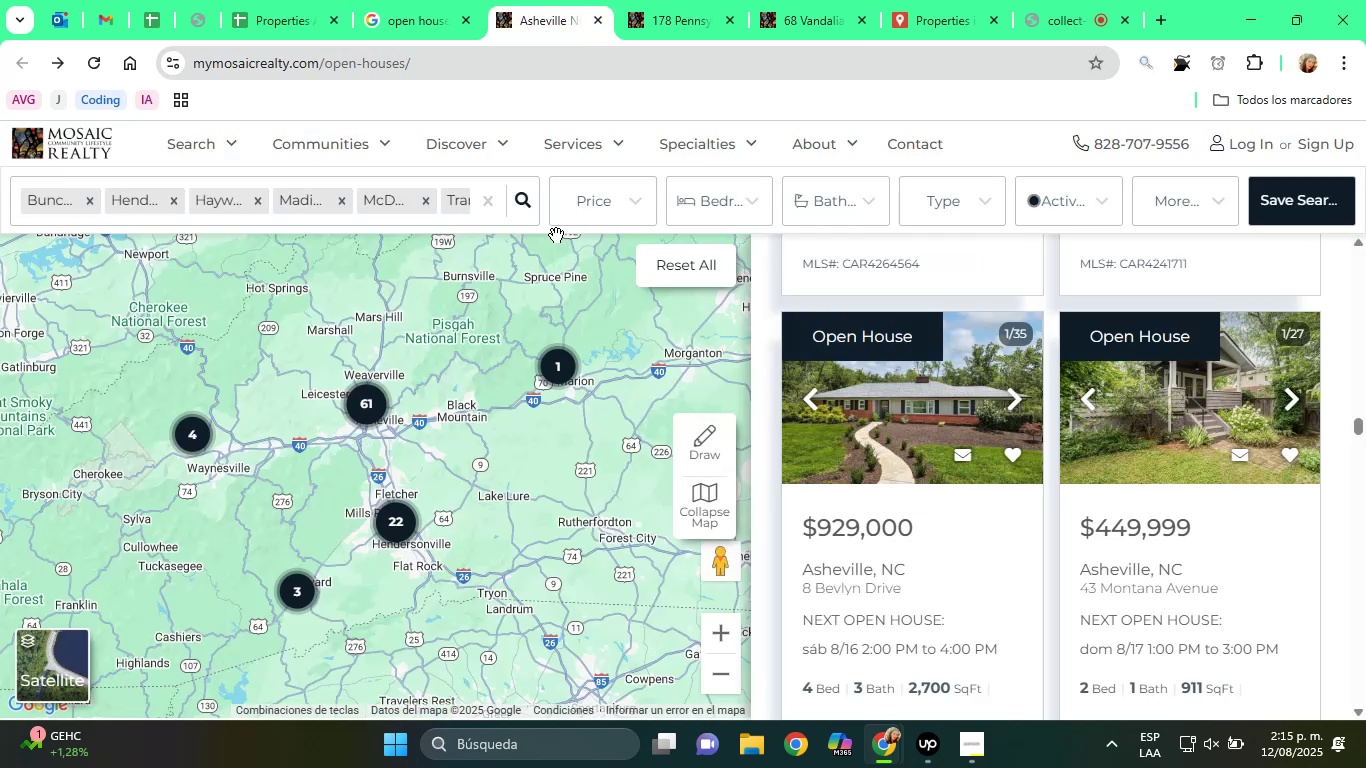 
left_click([306, 0])
 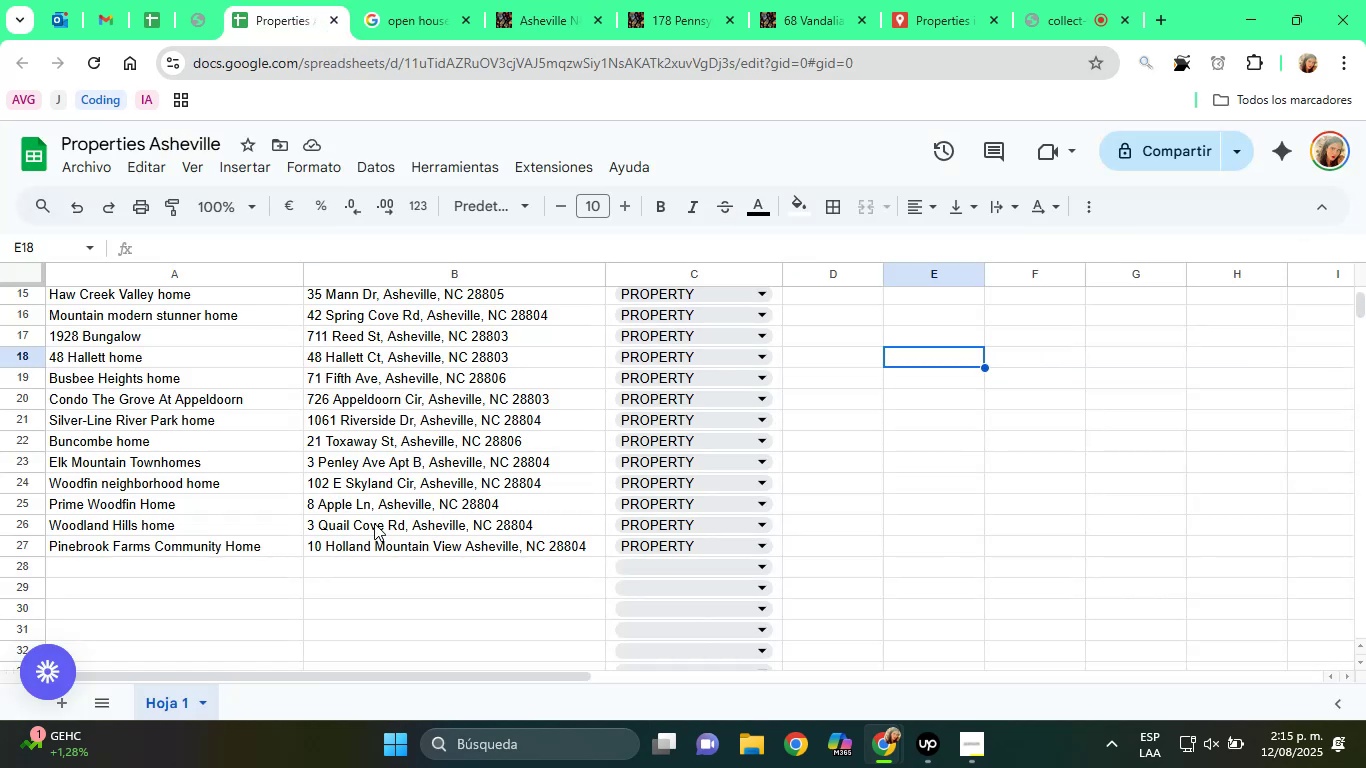 
scroll: coordinate [374, 523], scroll_direction: up, amount: 1.0
 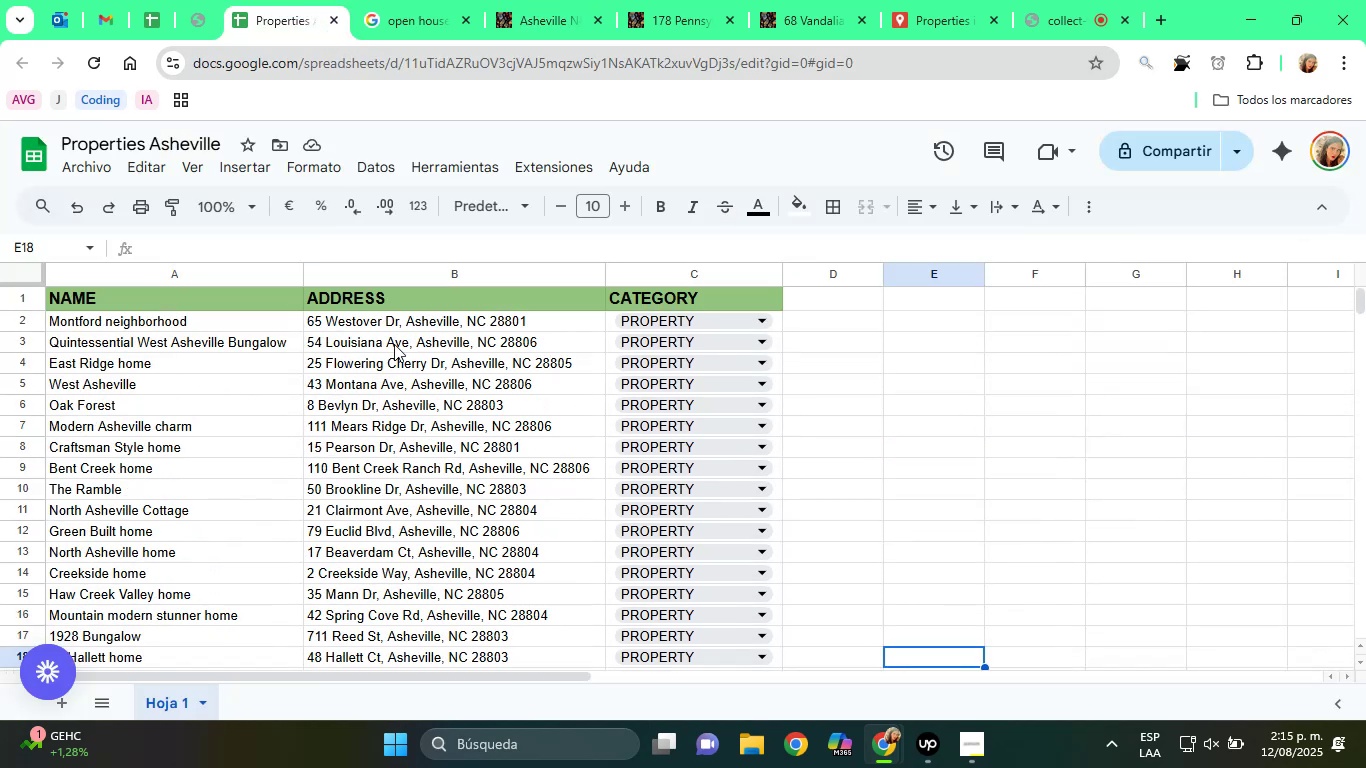 
left_click([575, 0])
 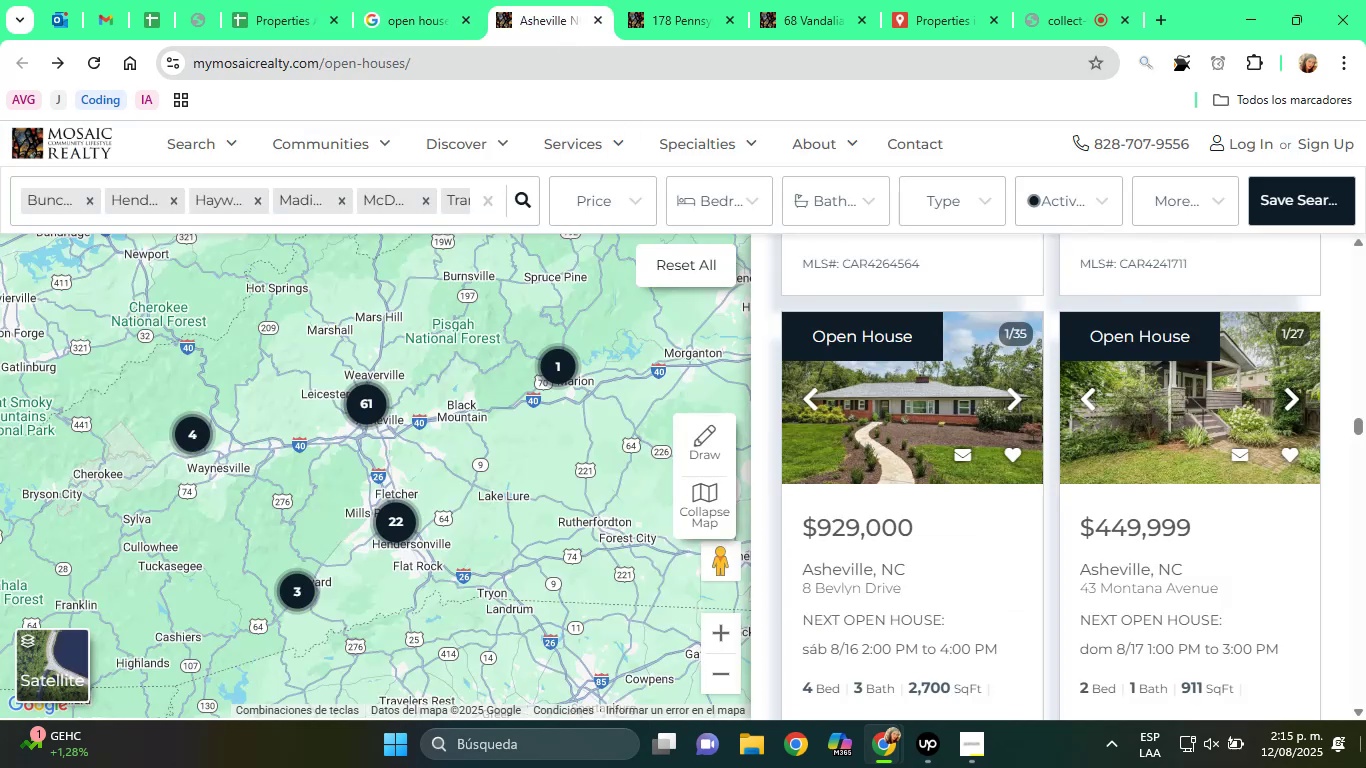 
scroll: coordinate [1211, 653], scroll_direction: down, amount: 5.0
 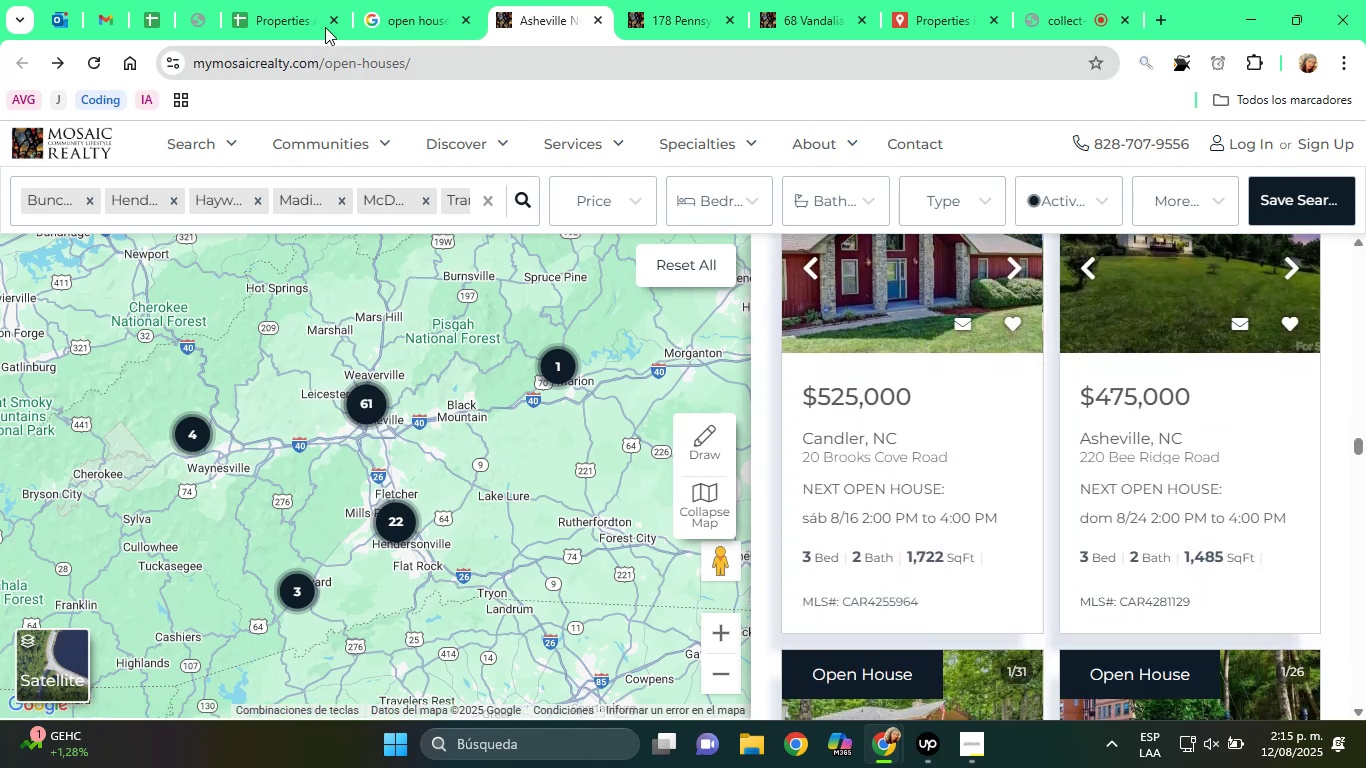 
left_click([283, 0])
 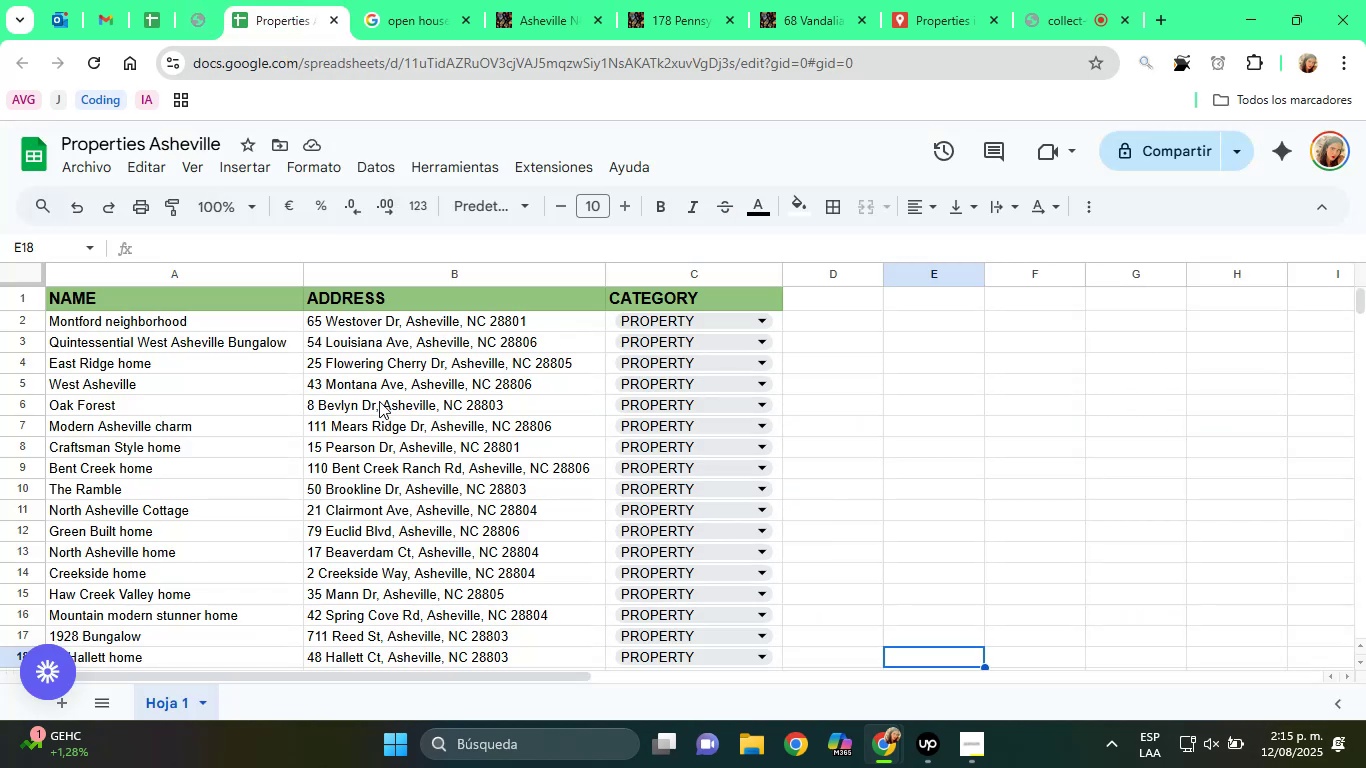 
left_click([393, 486])
 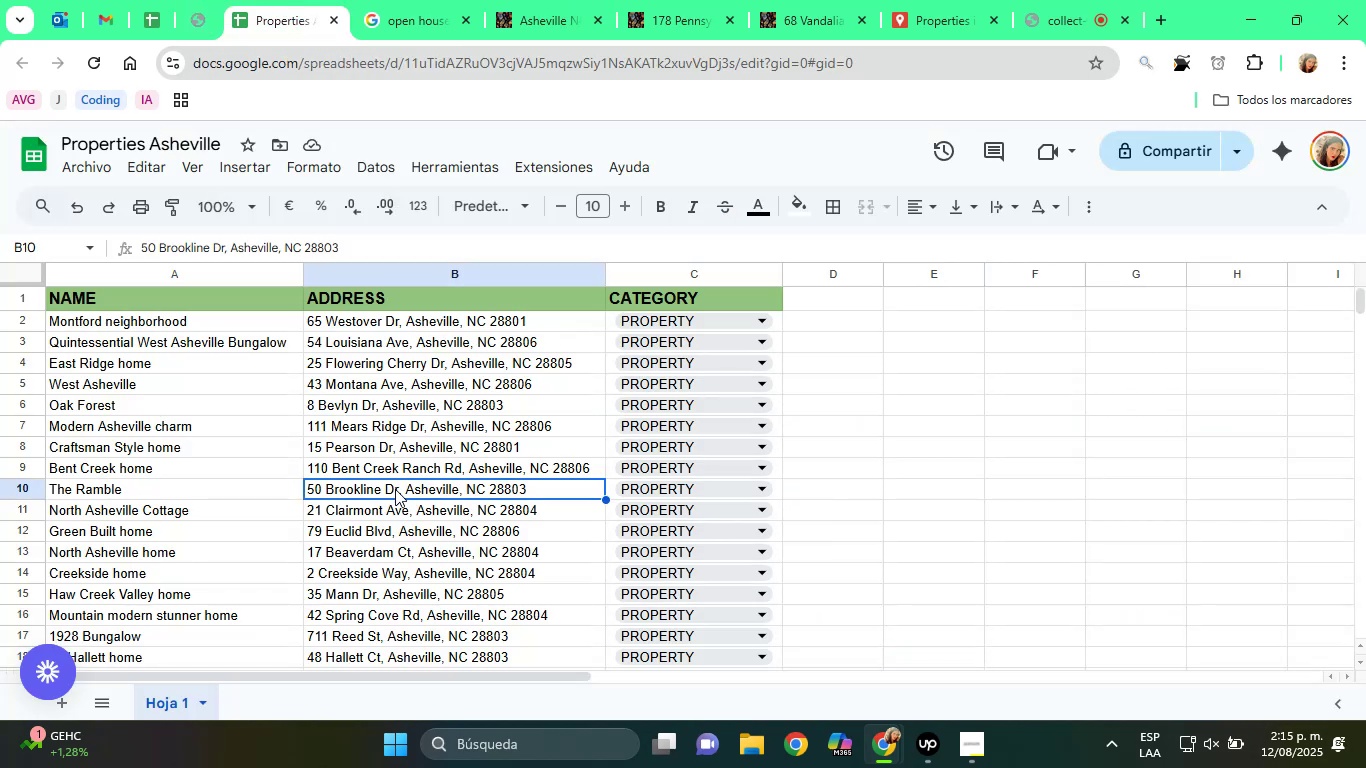 
scroll: coordinate [395, 489], scroll_direction: down, amount: 1.0
 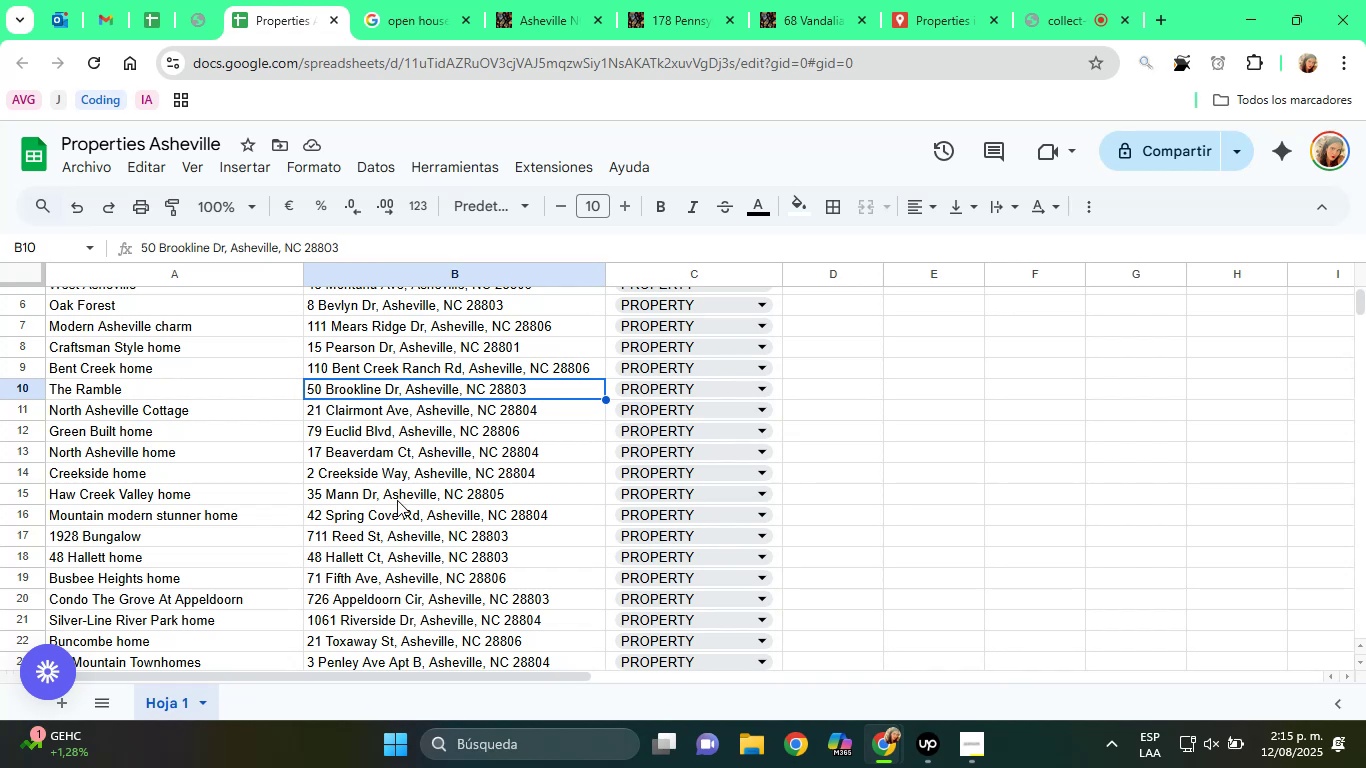 
left_click([397, 500])
 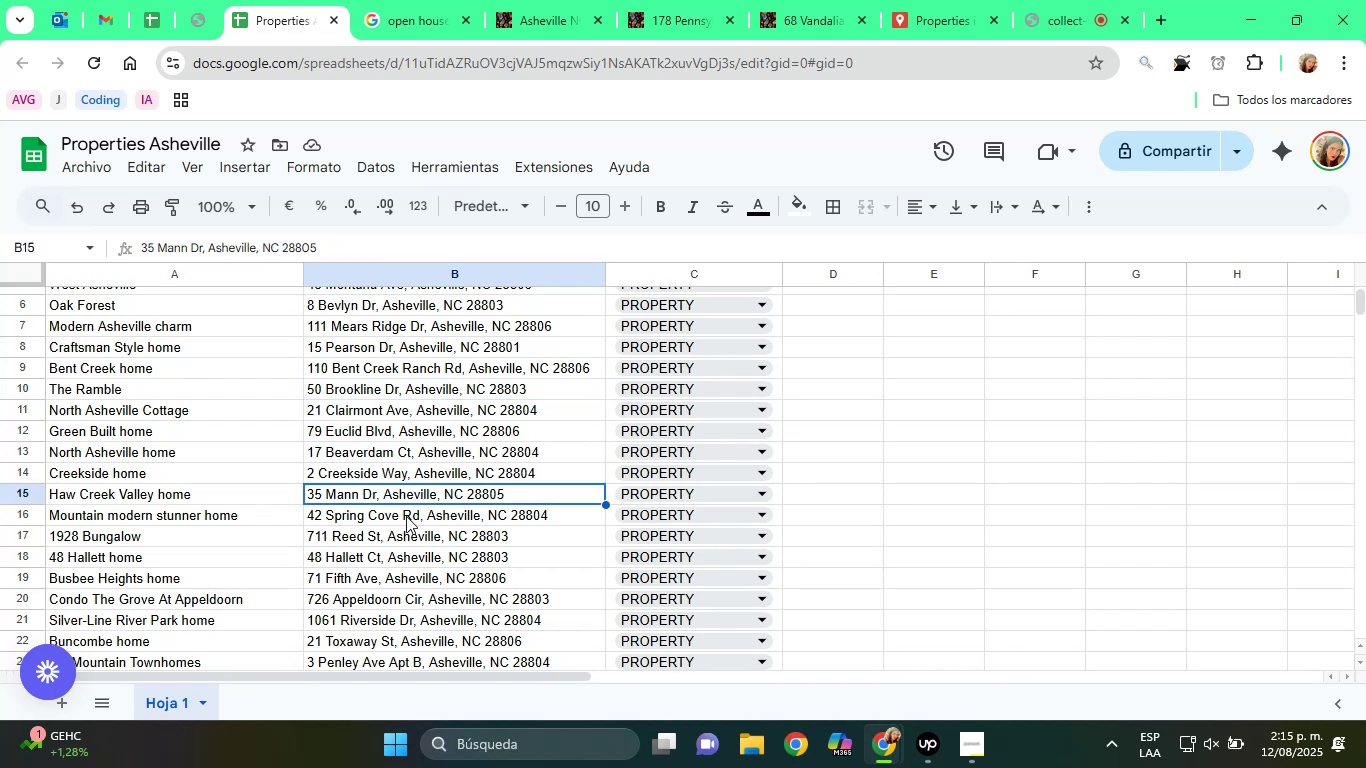 
scroll: coordinate [490, 356], scroll_direction: down, amount: 2.0
 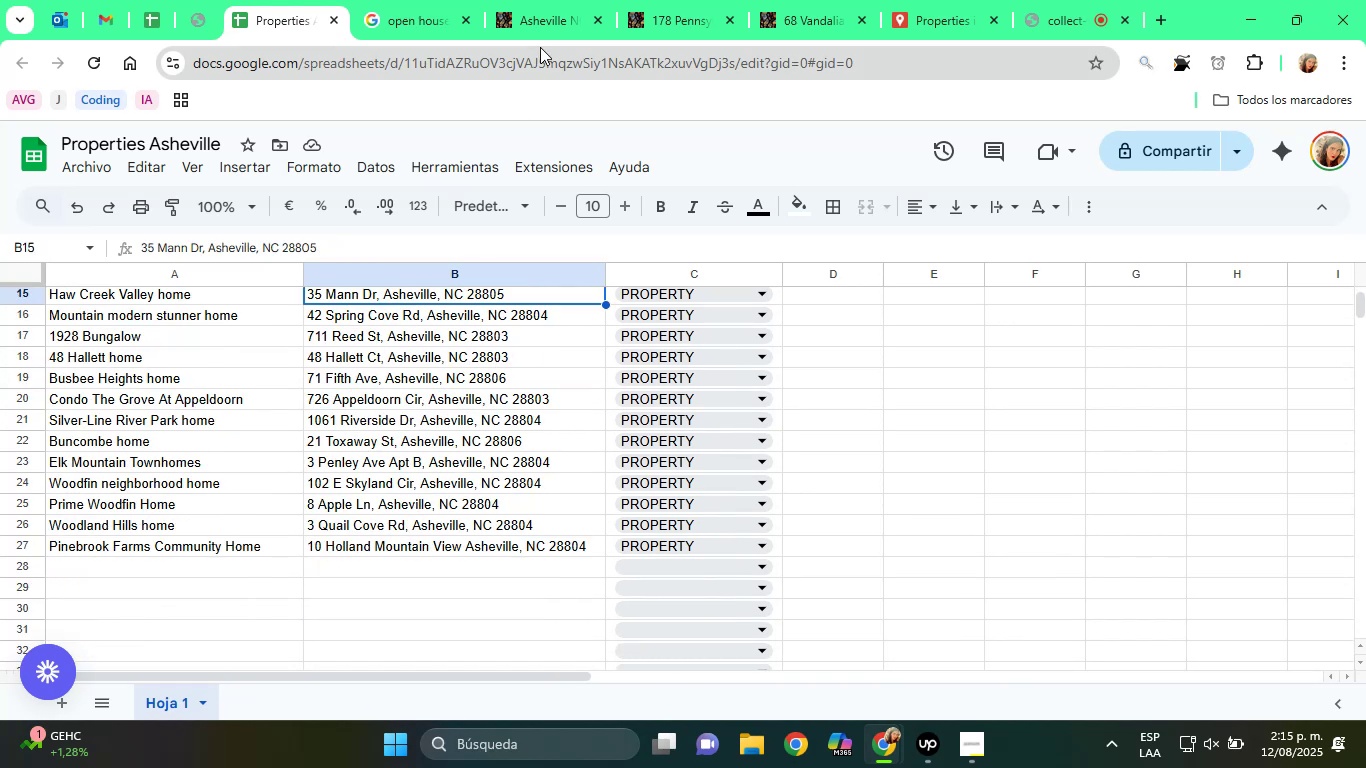 
left_click([541, 3])
 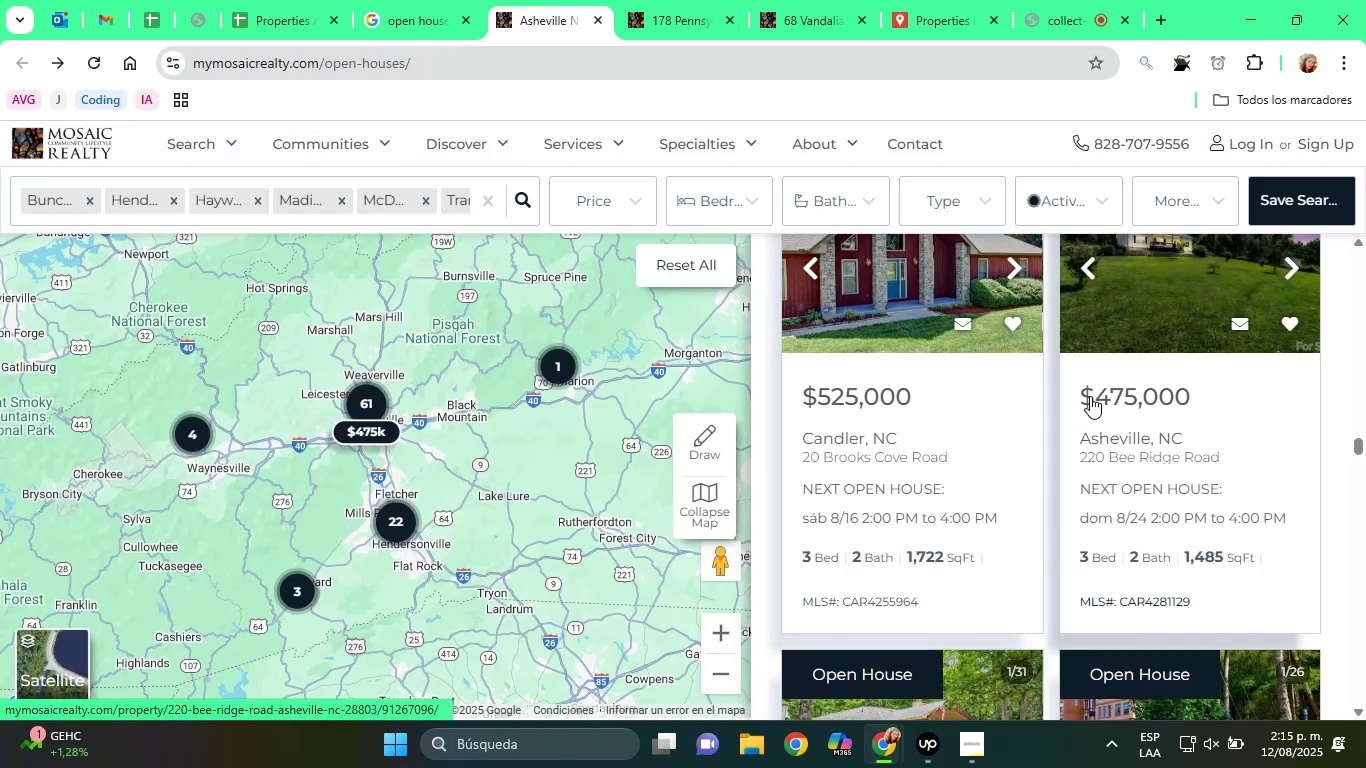 
right_click([1097, 396])
 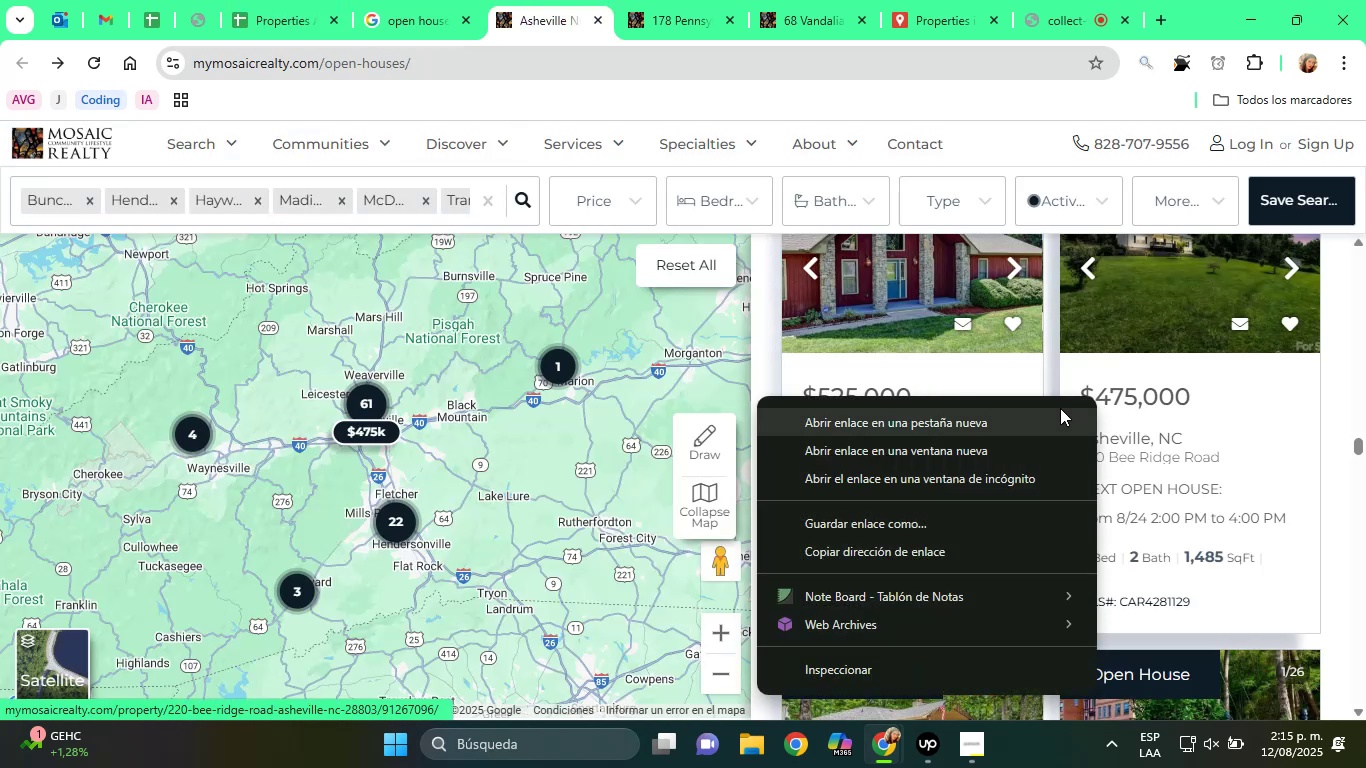 
left_click([1060, 408])
 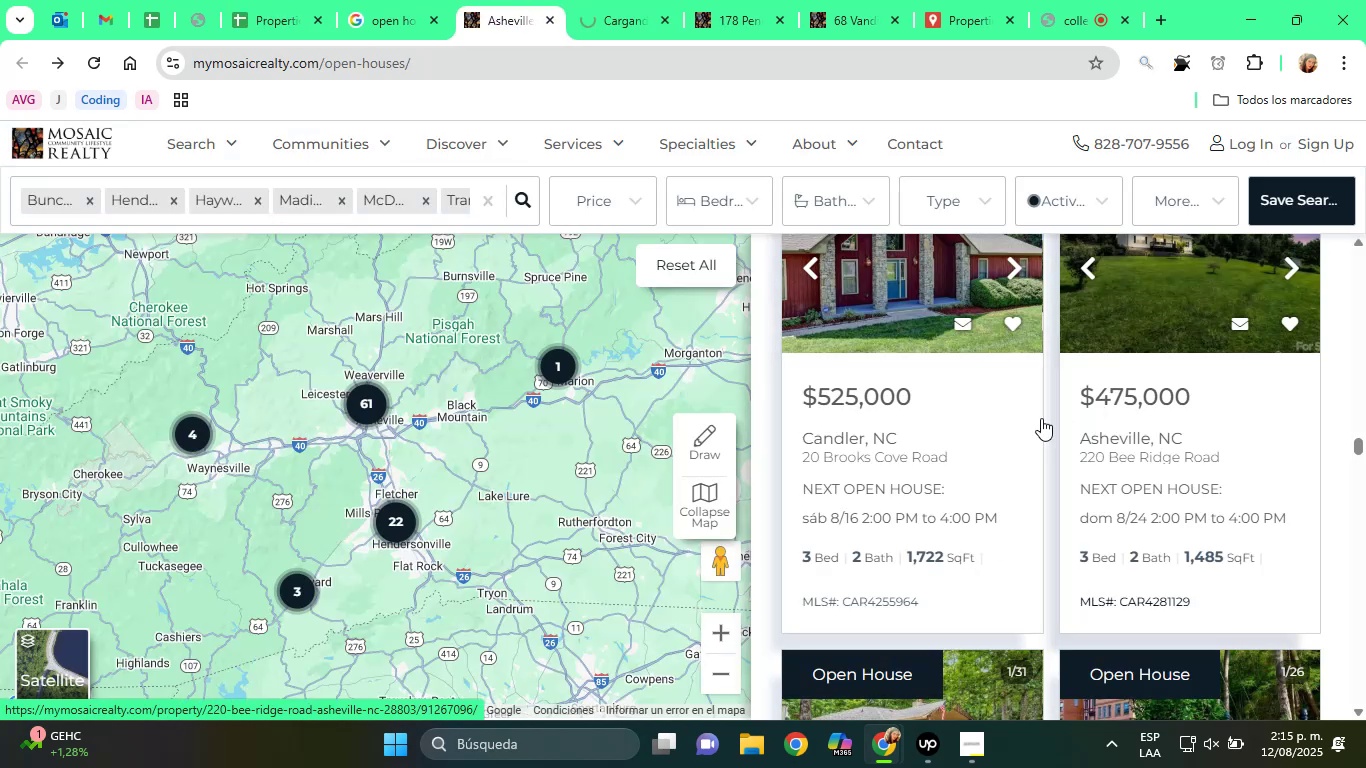 
scroll: coordinate [1001, 455], scroll_direction: down, amount: 4.0
 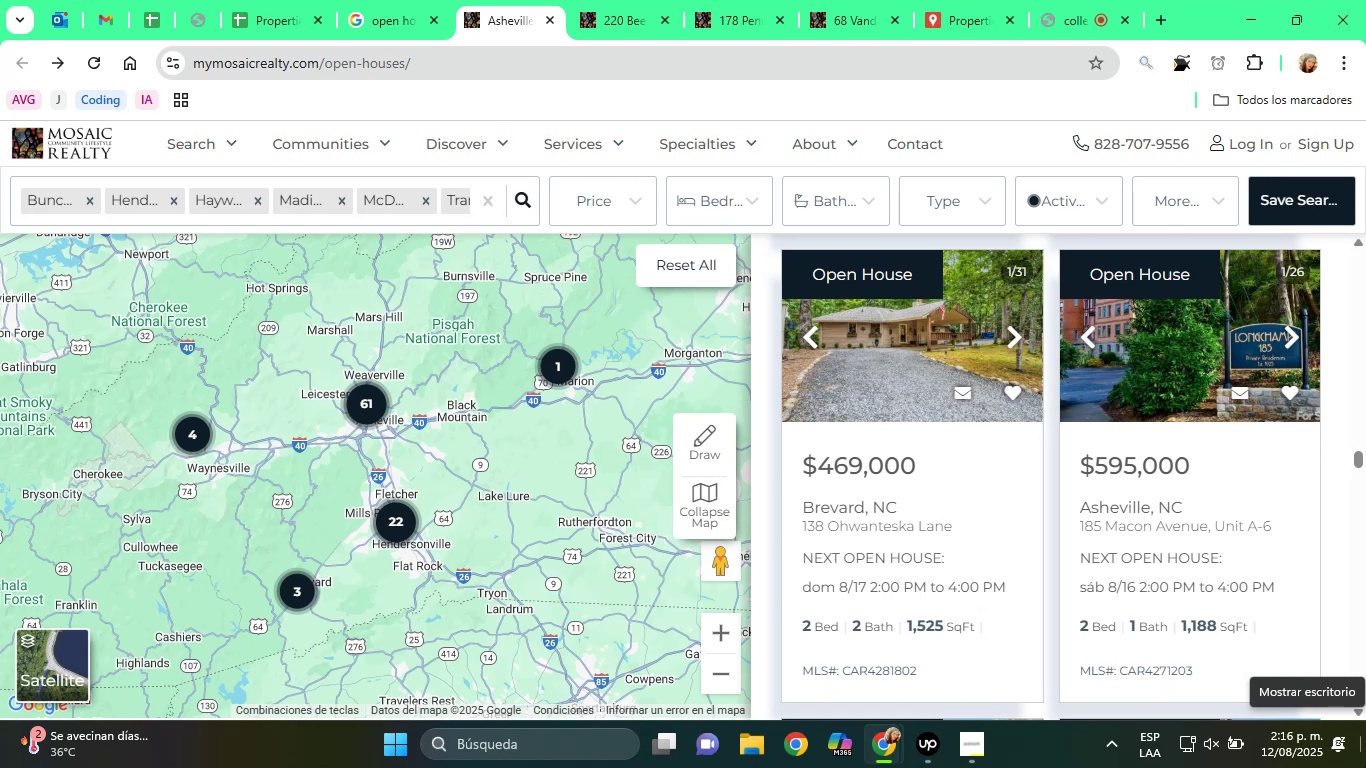 
wait(70.07)
 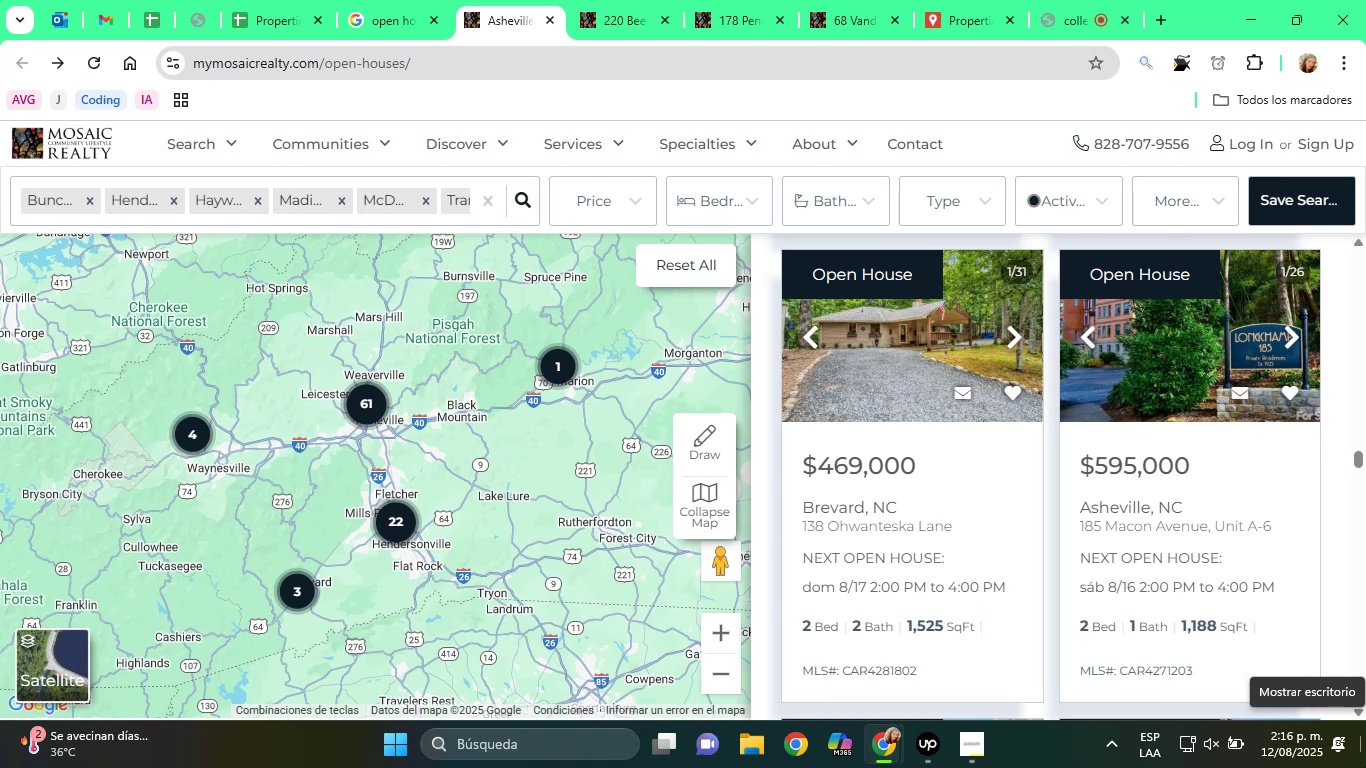 
left_click([289, 0])
 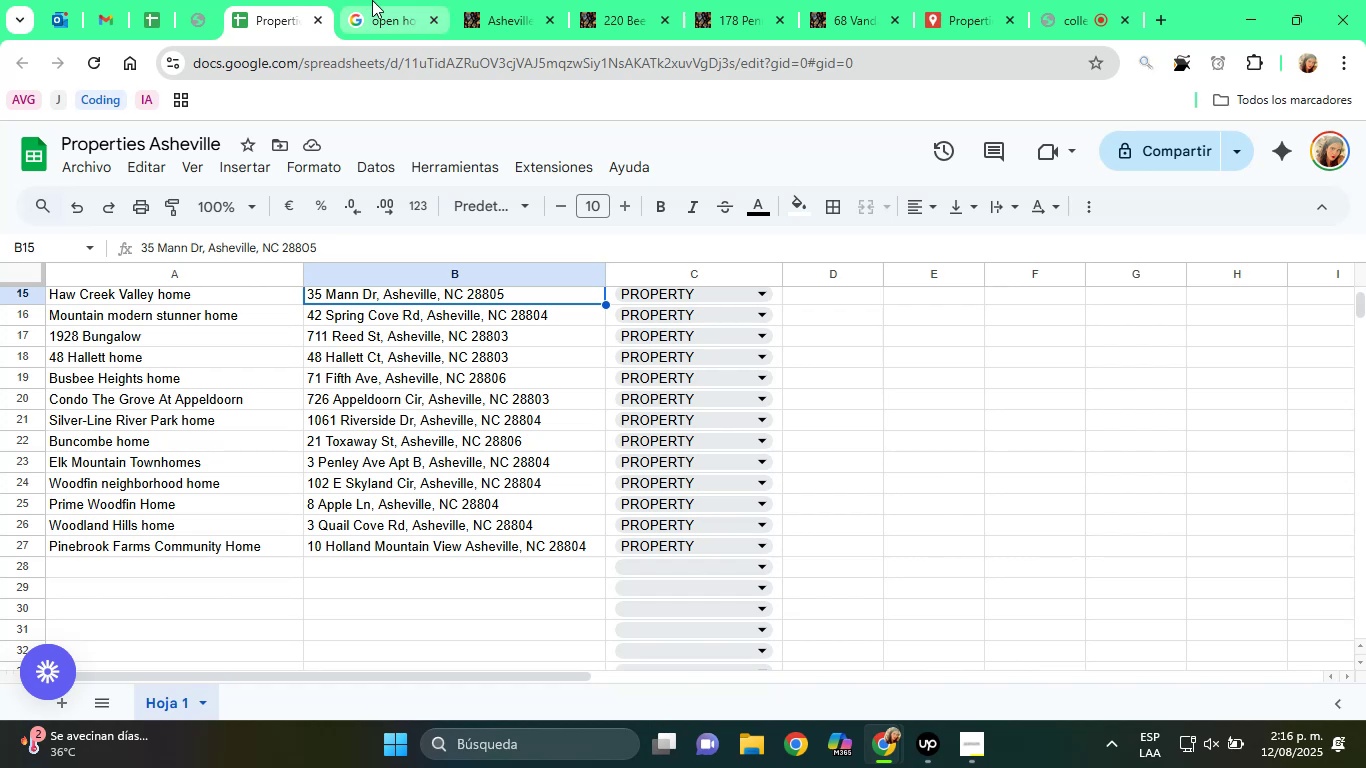 
left_click([484, 1])
 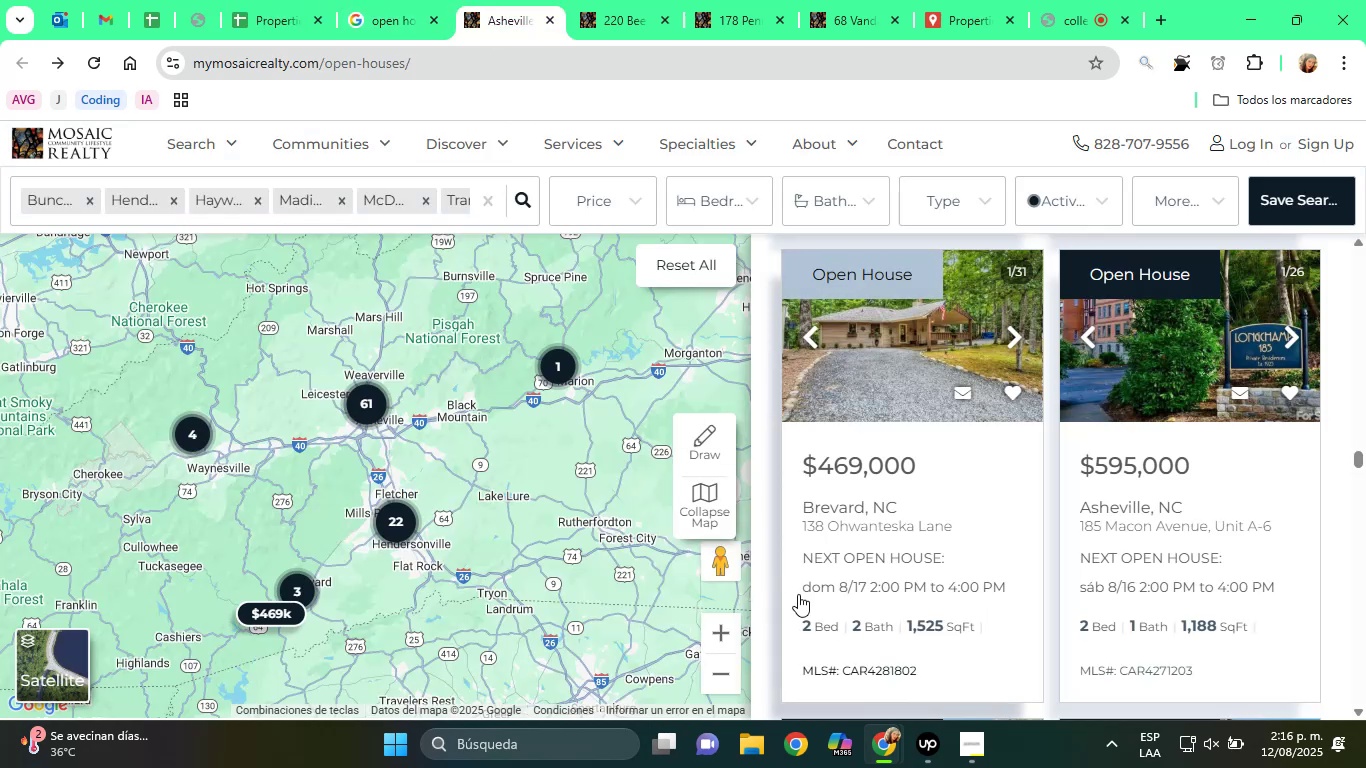 
scroll: coordinate [960, 555], scroll_direction: up, amount: 4.0
 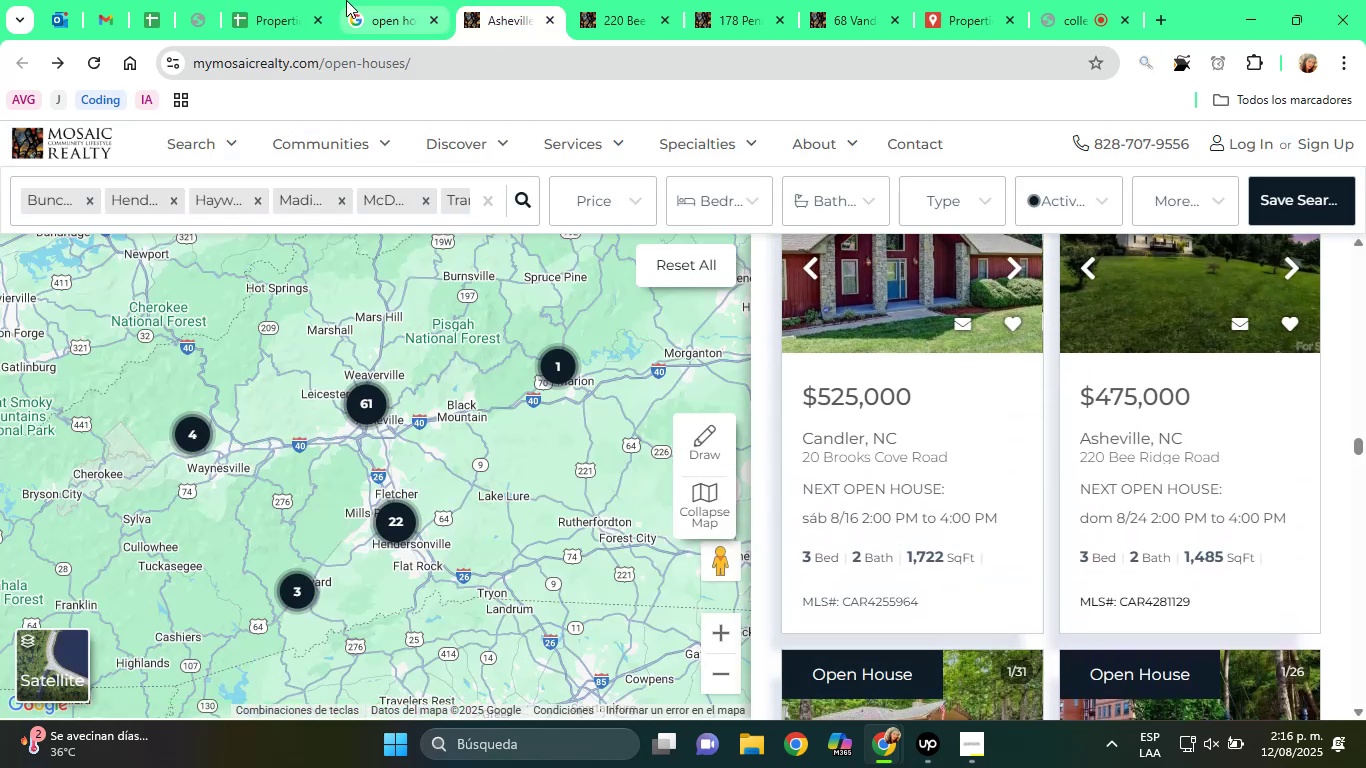 
left_click([305, 0])
 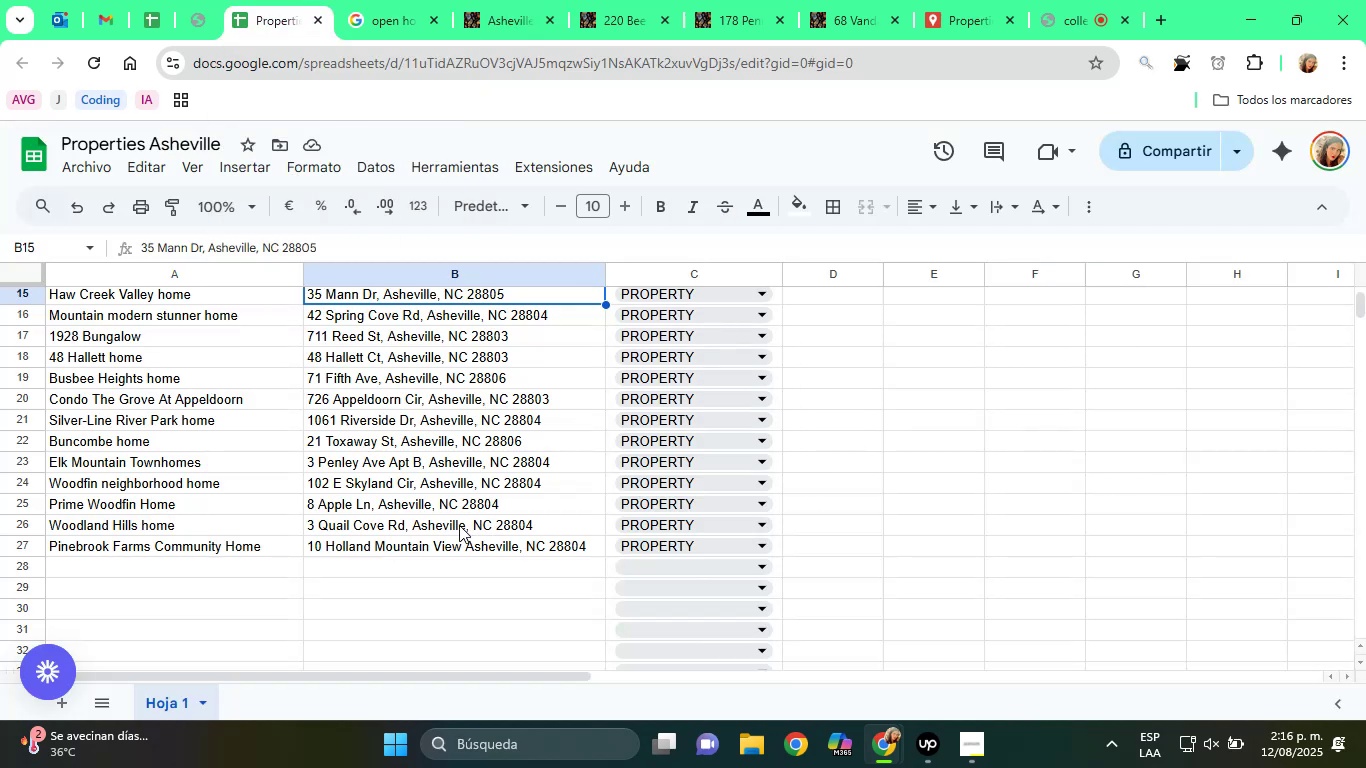 
scroll: coordinate [459, 525], scroll_direction: up, amount: 4.0
 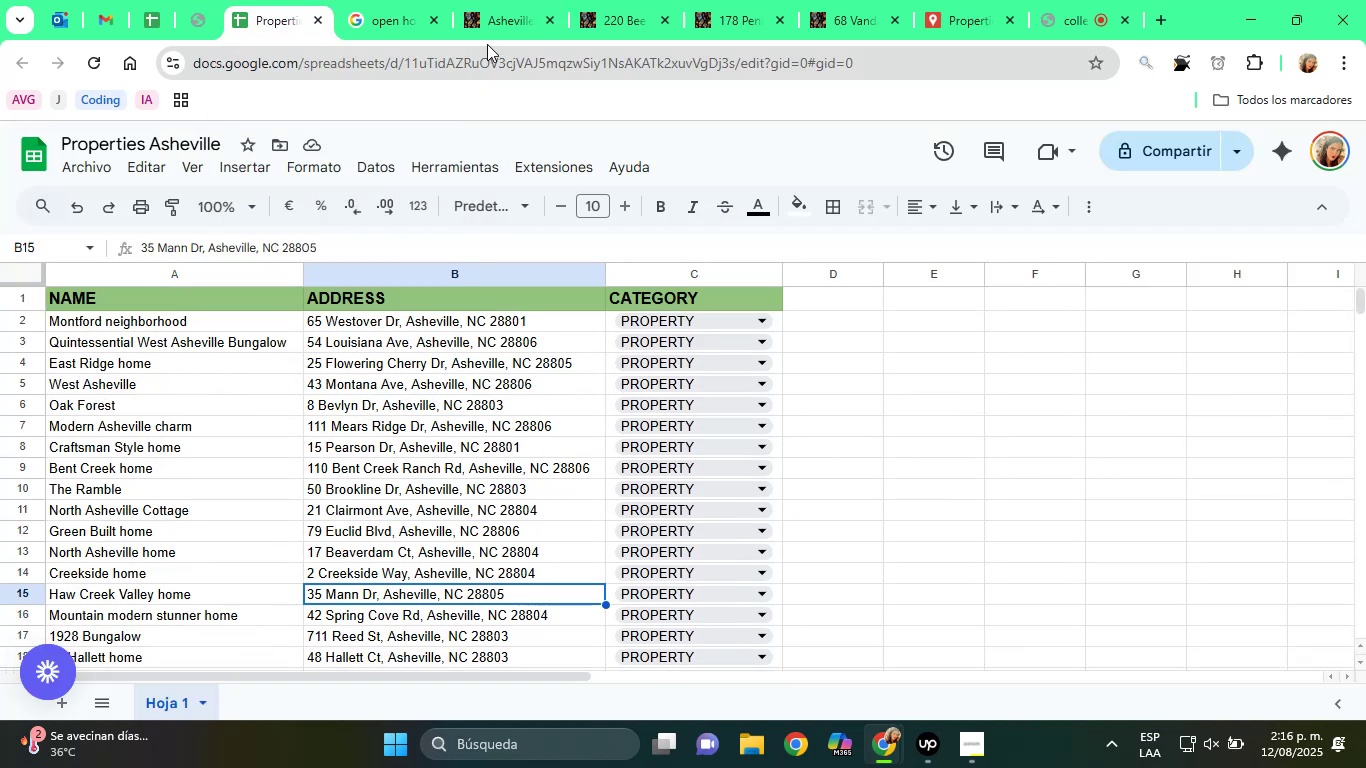 
left_click([485, 0])
 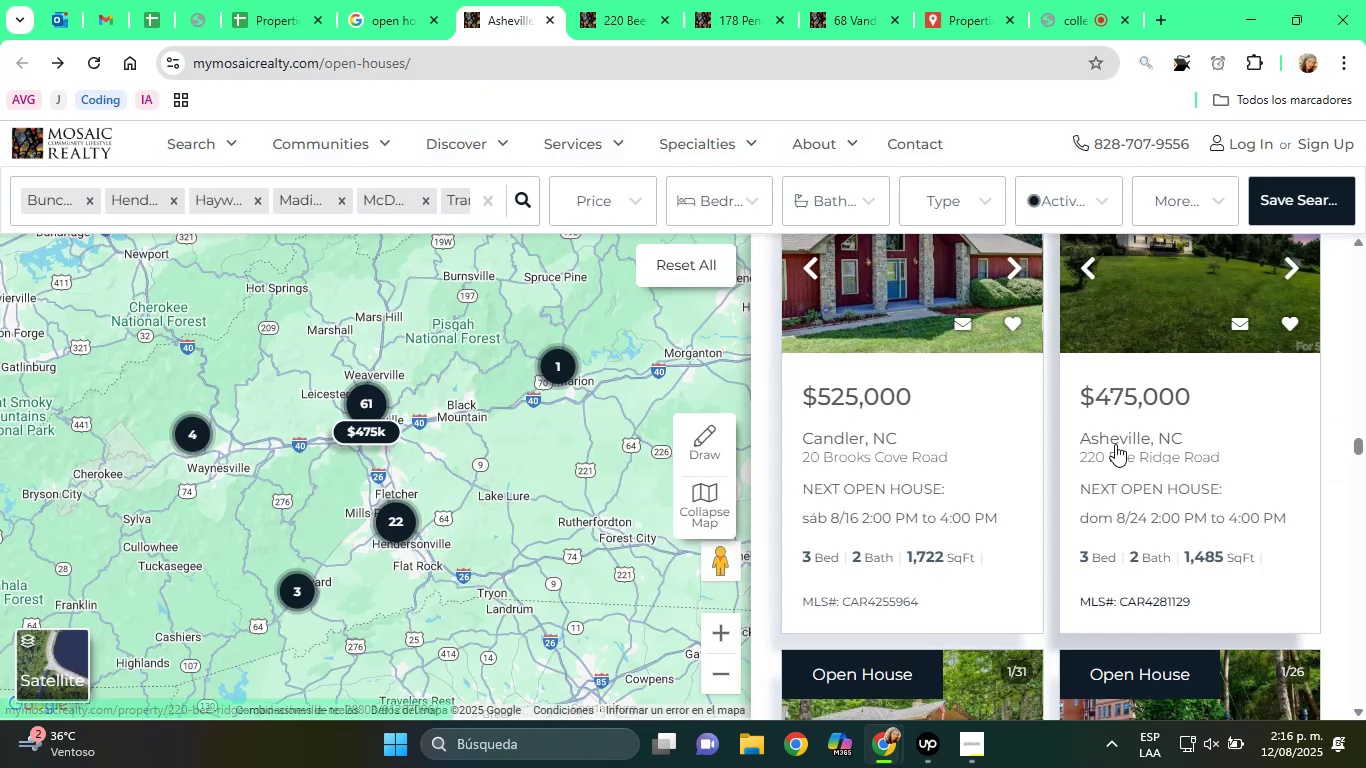 
right_click([1115, 435])
 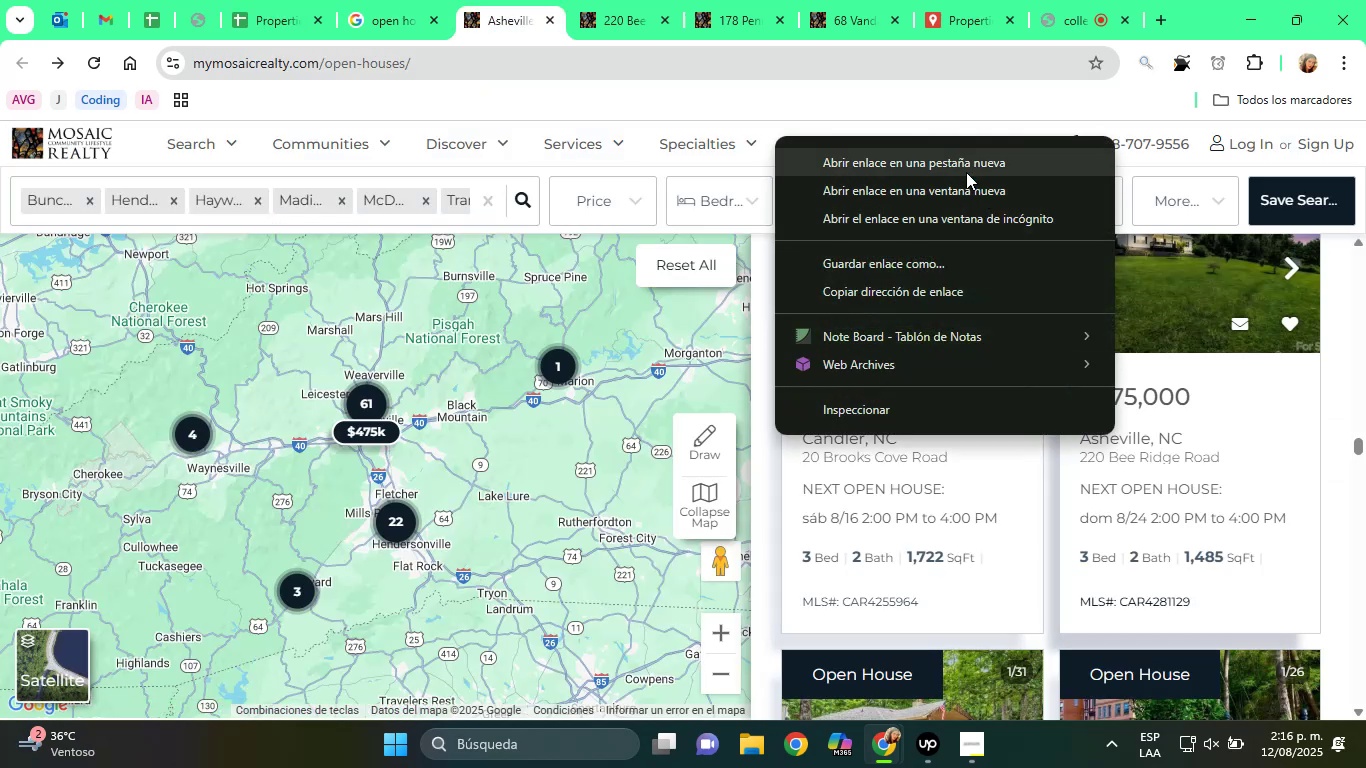 
left_click([962, 169])
 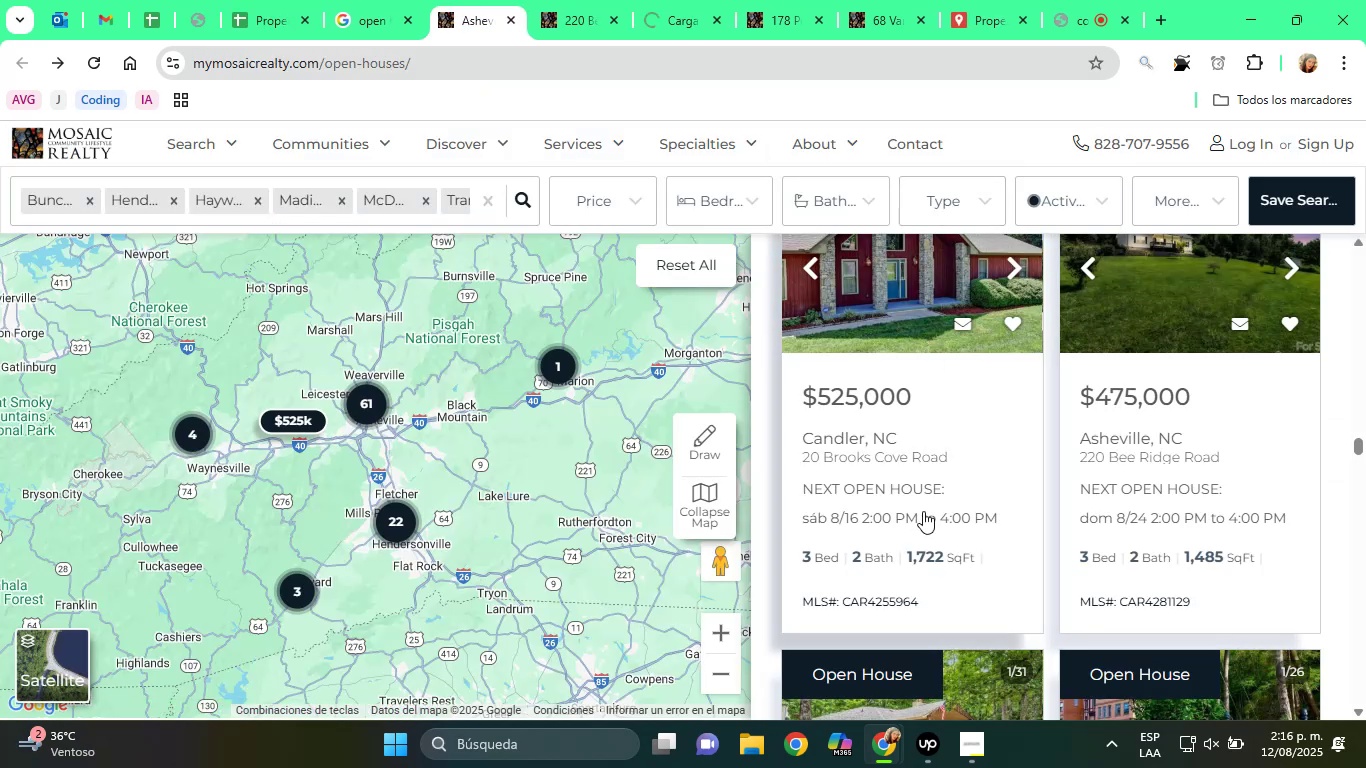 
scroll: coordinate [997, 485], scroll_direction: down, amount: 4.0
 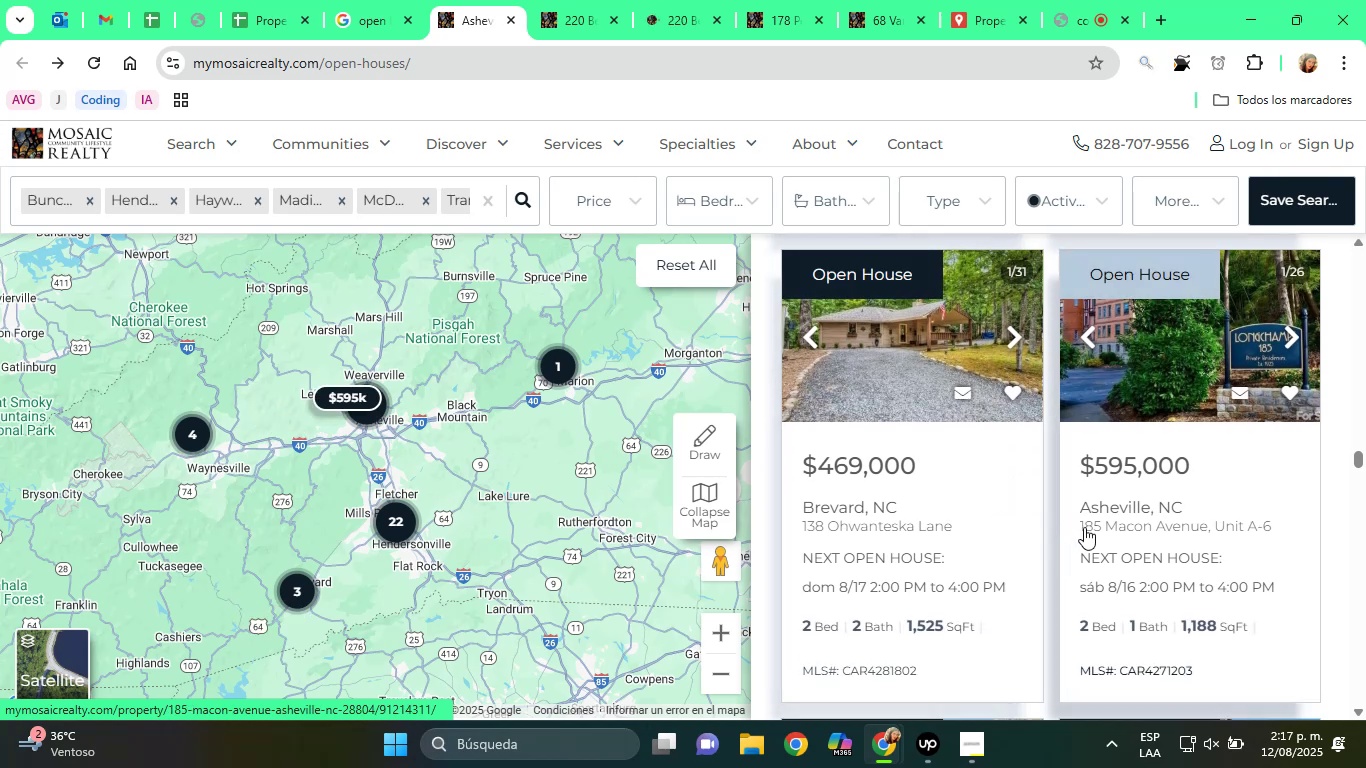 
right_click([1153, 522])
 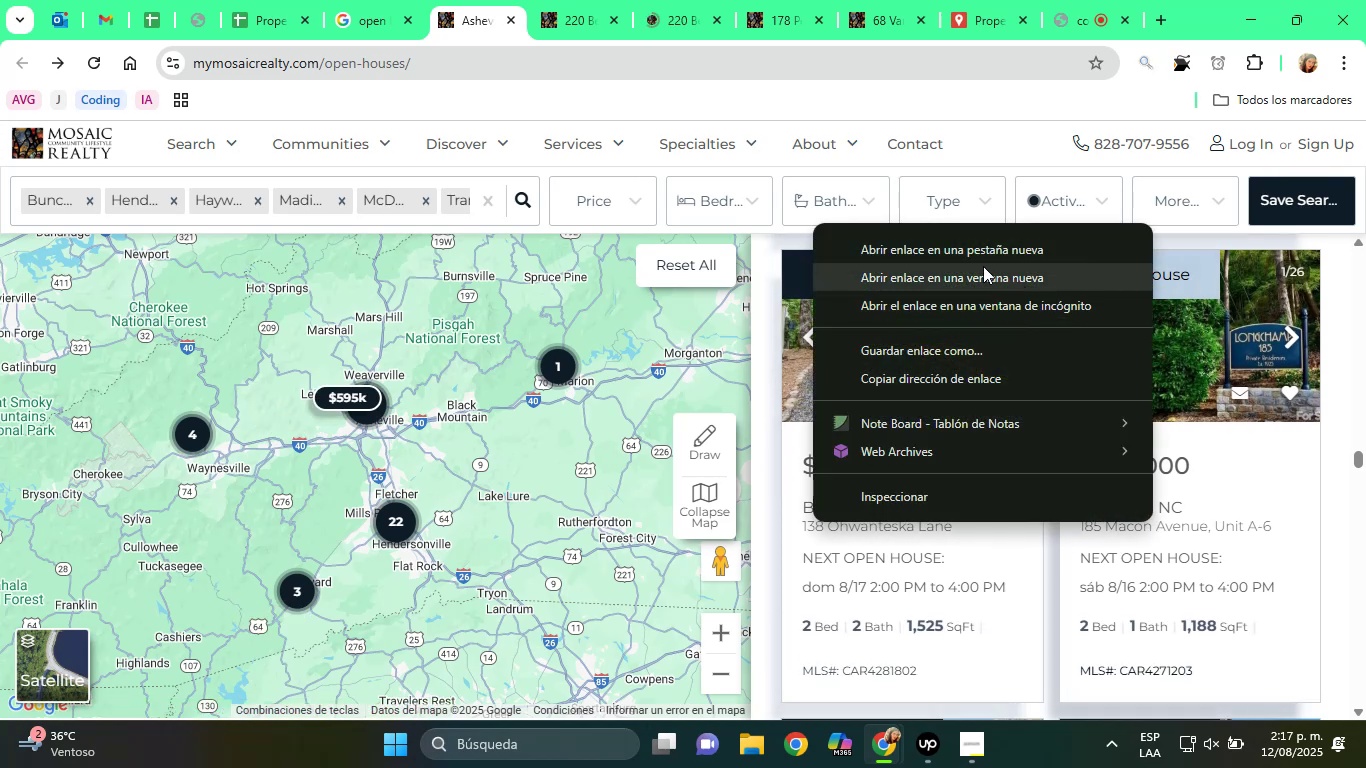 
left_click([969, 257])
 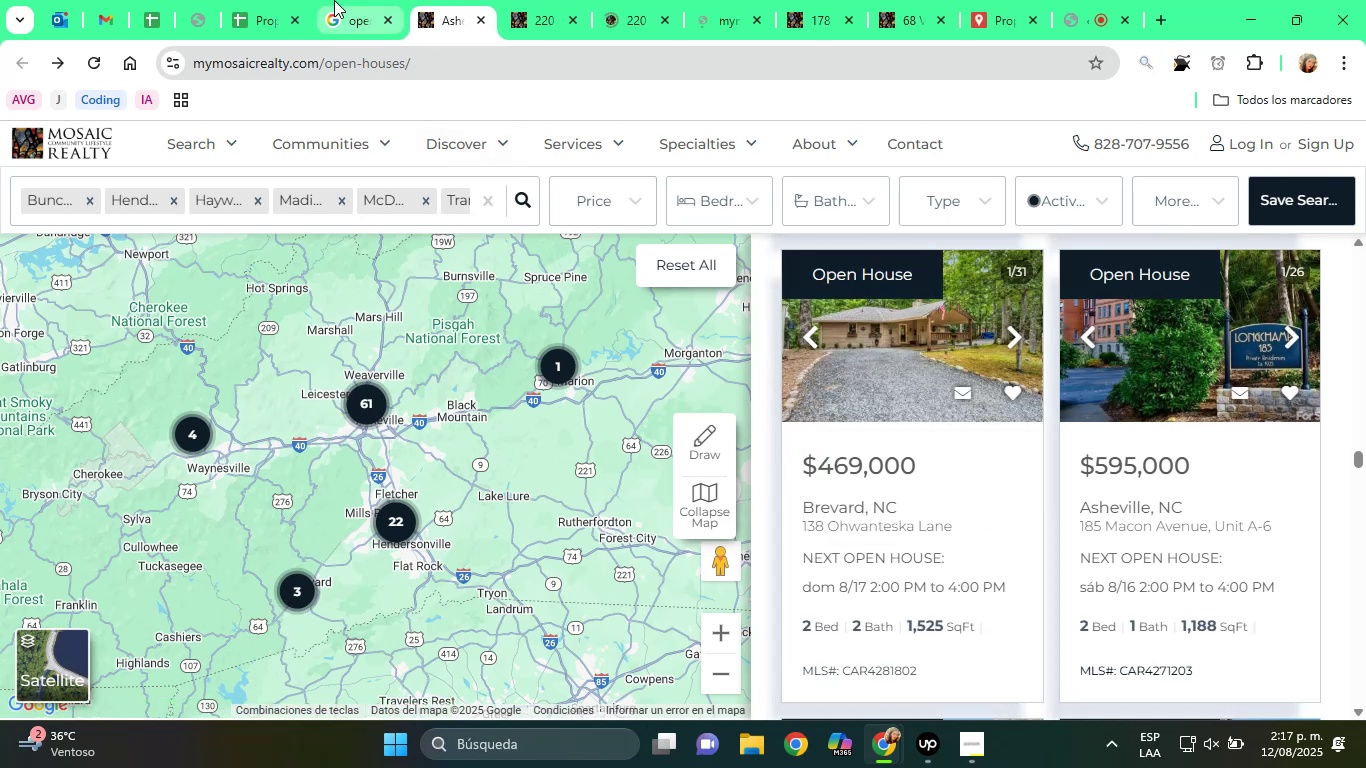 
left_click([269, 0])
 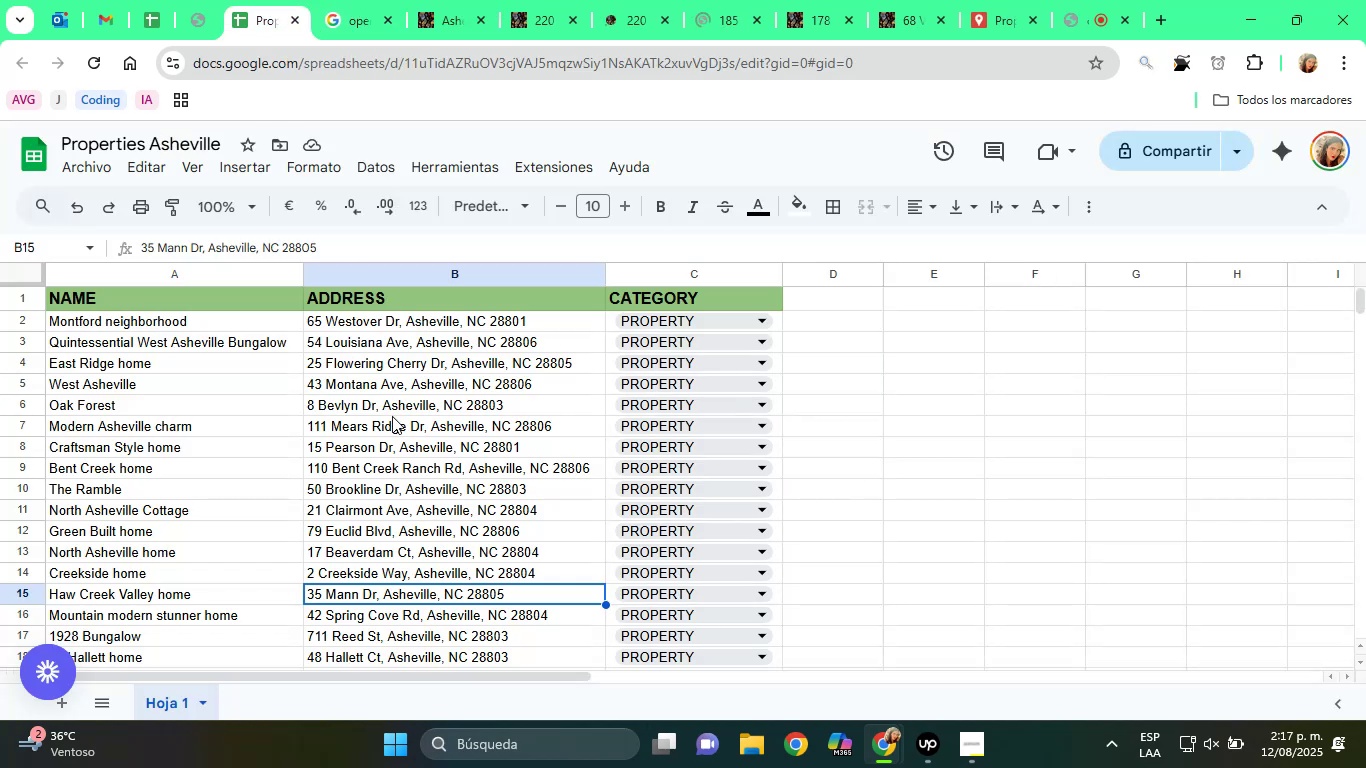 
scroll: coordinate [415, 500], scroll_direction: down, amount: 3.0
 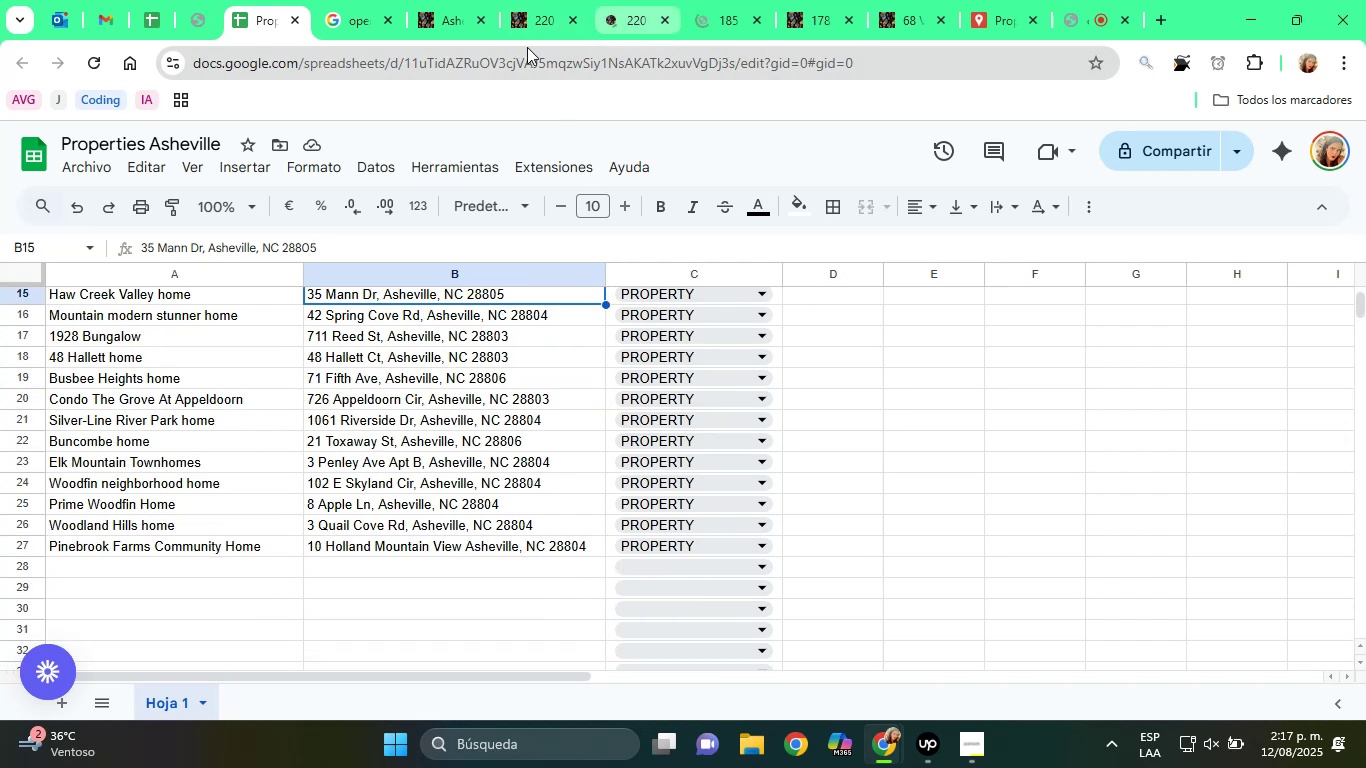 
left_click([436, 9])
 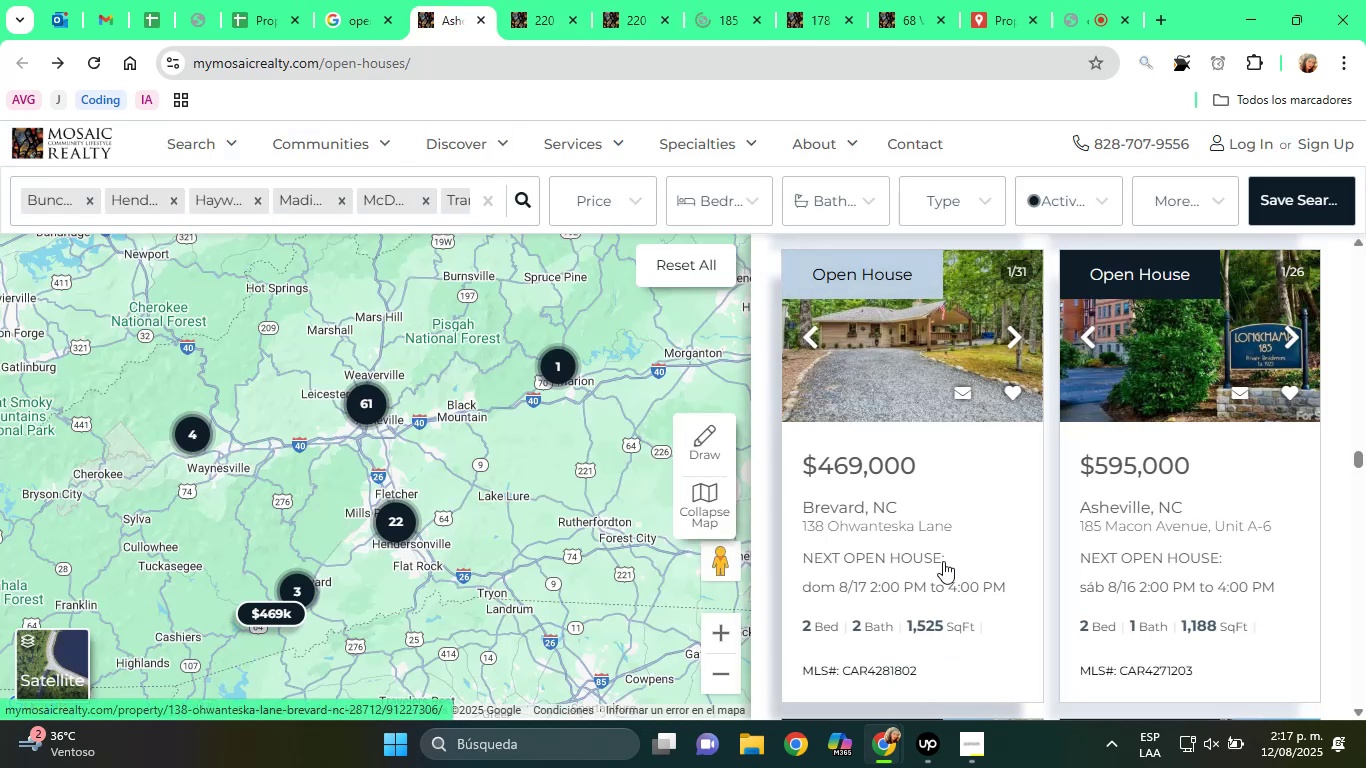 
scroll: coordinate [928, 545], scroll_direction: down, amount: 13.0
 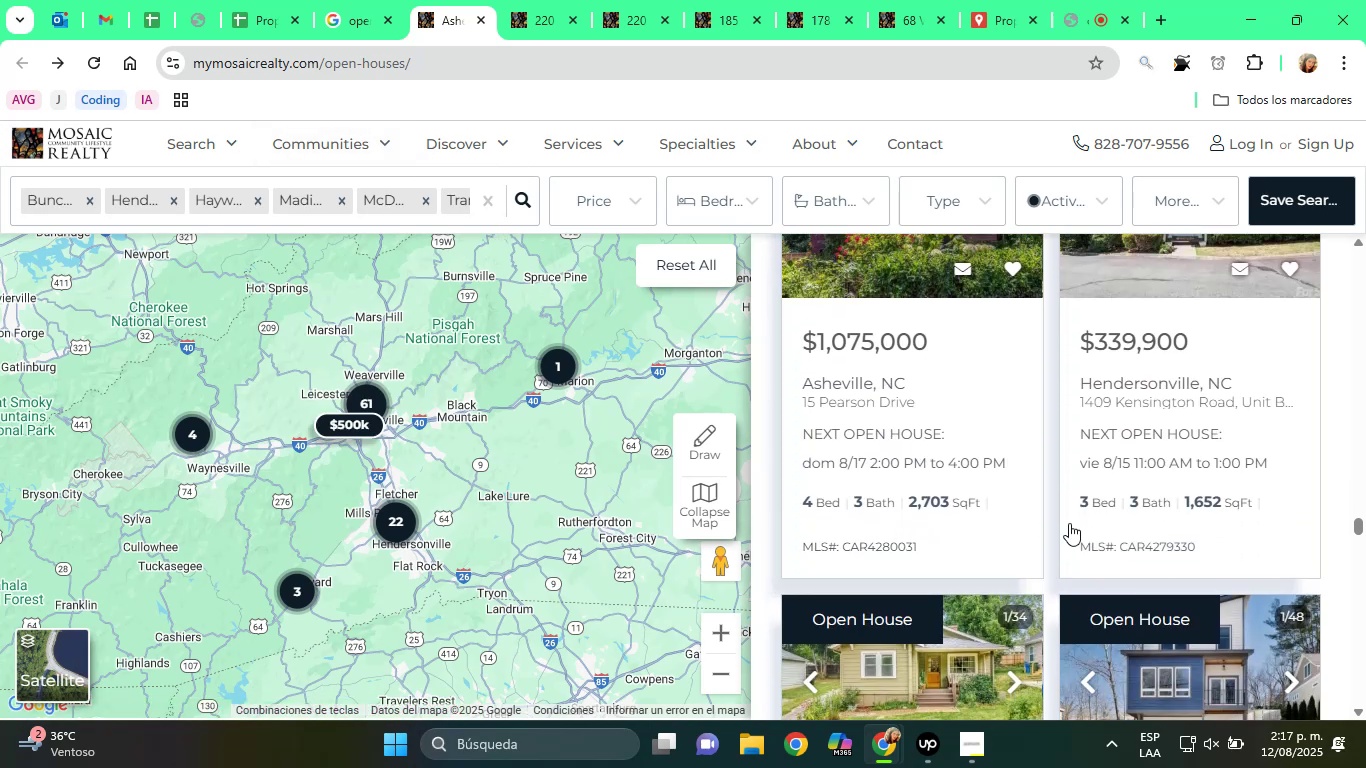 
left_click([331, 0])
 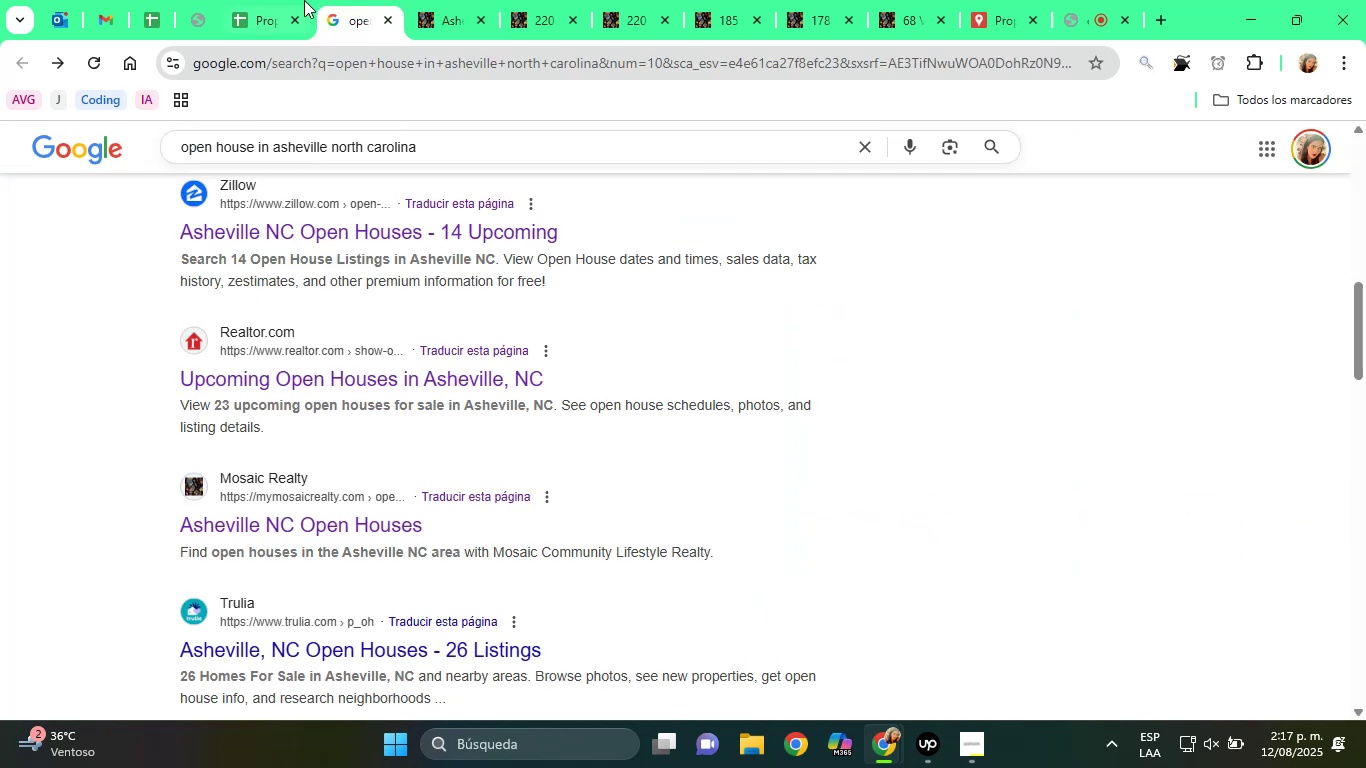 
left_click([230, 0])
 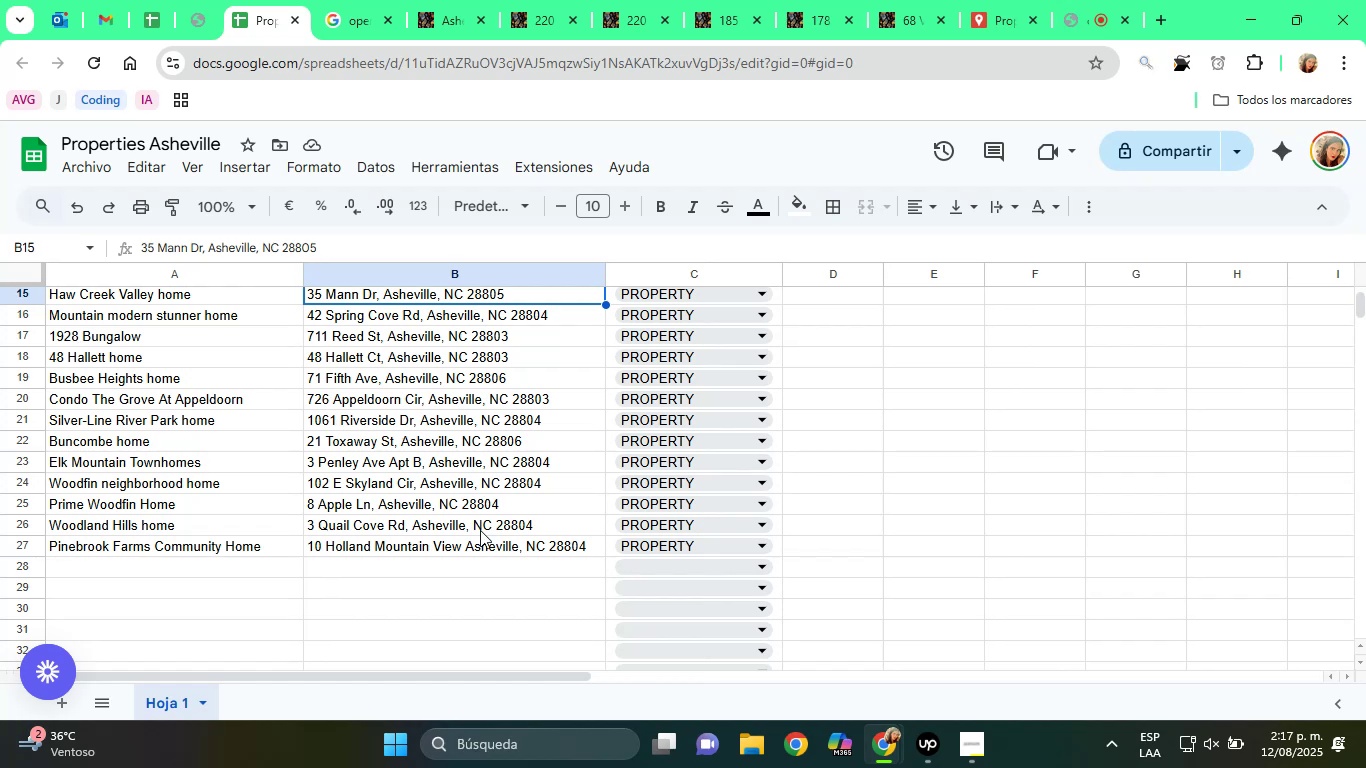 
left_click([457, 593])
 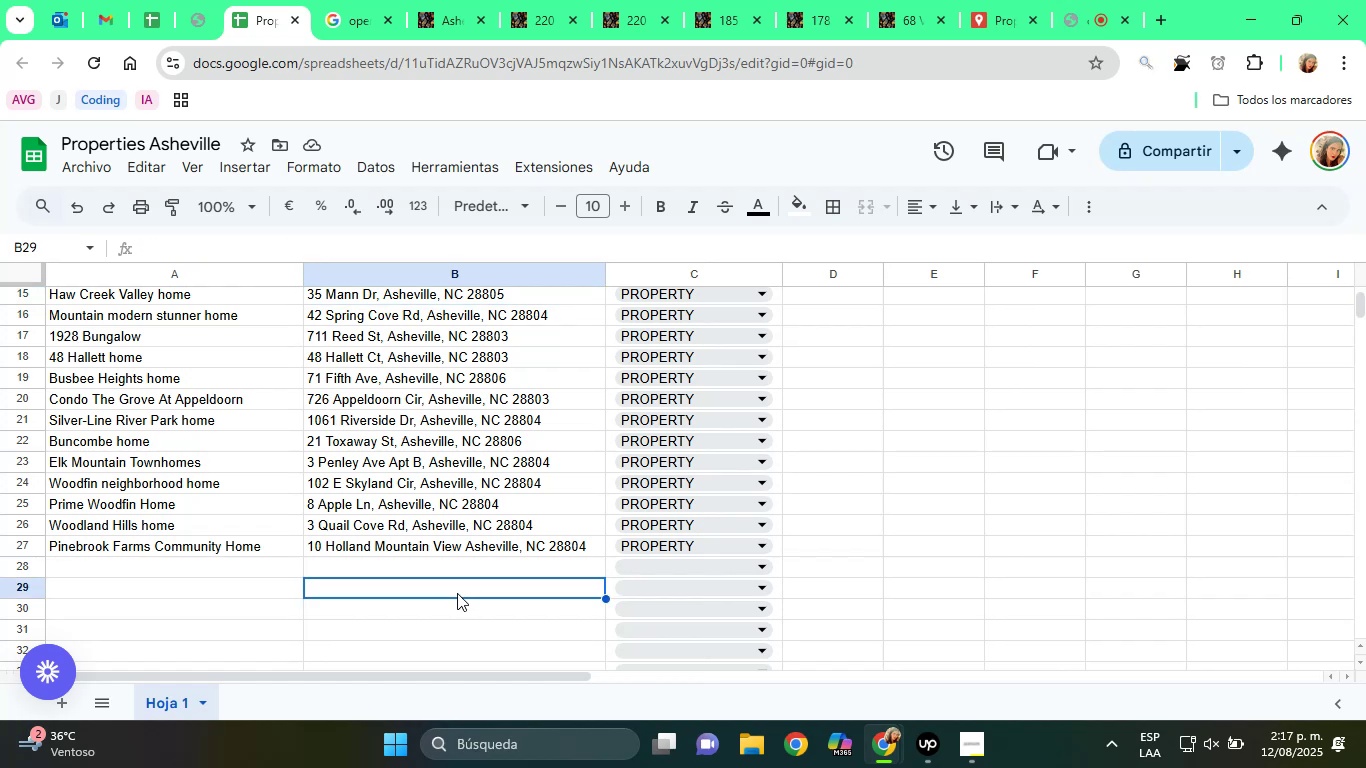 
scroll: coordinate [457, 593], scroll_direction: up, amount: 2.0
 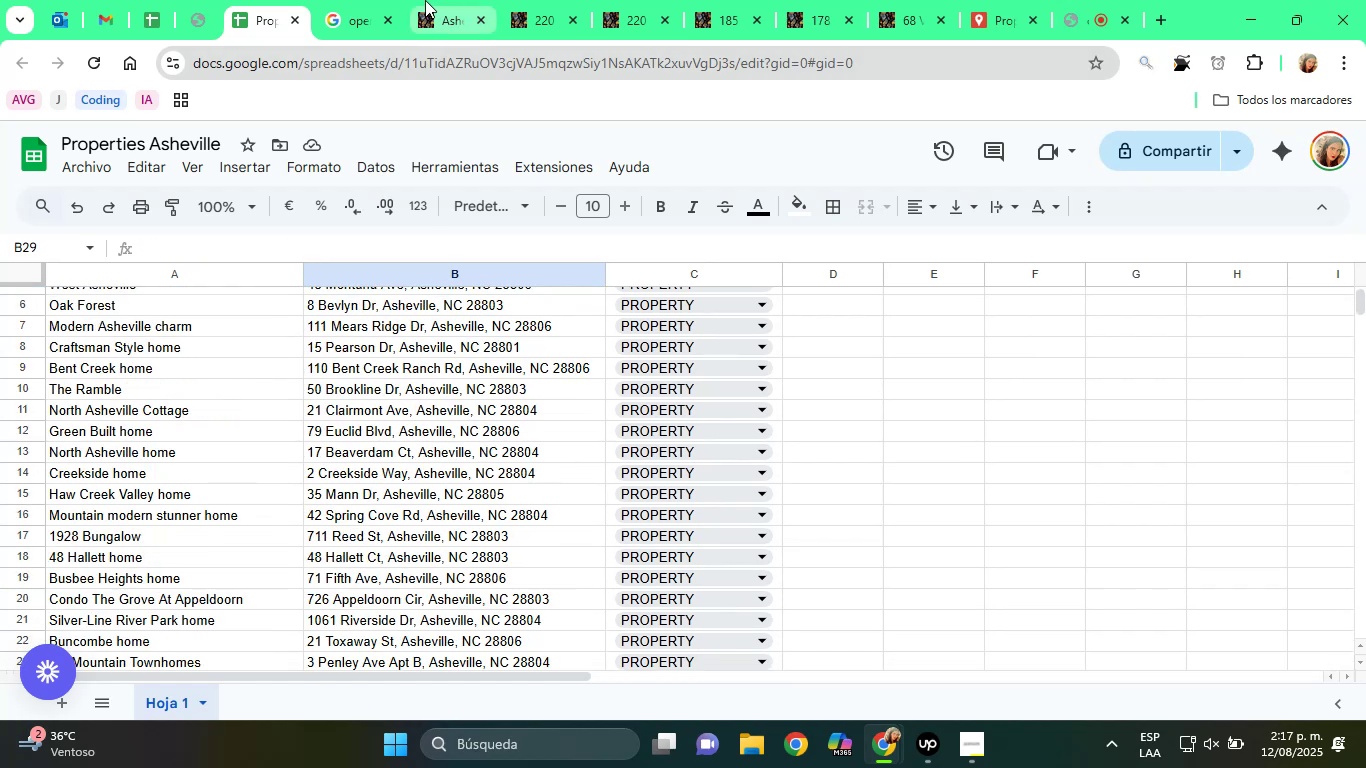 
left_click([423, 0])
 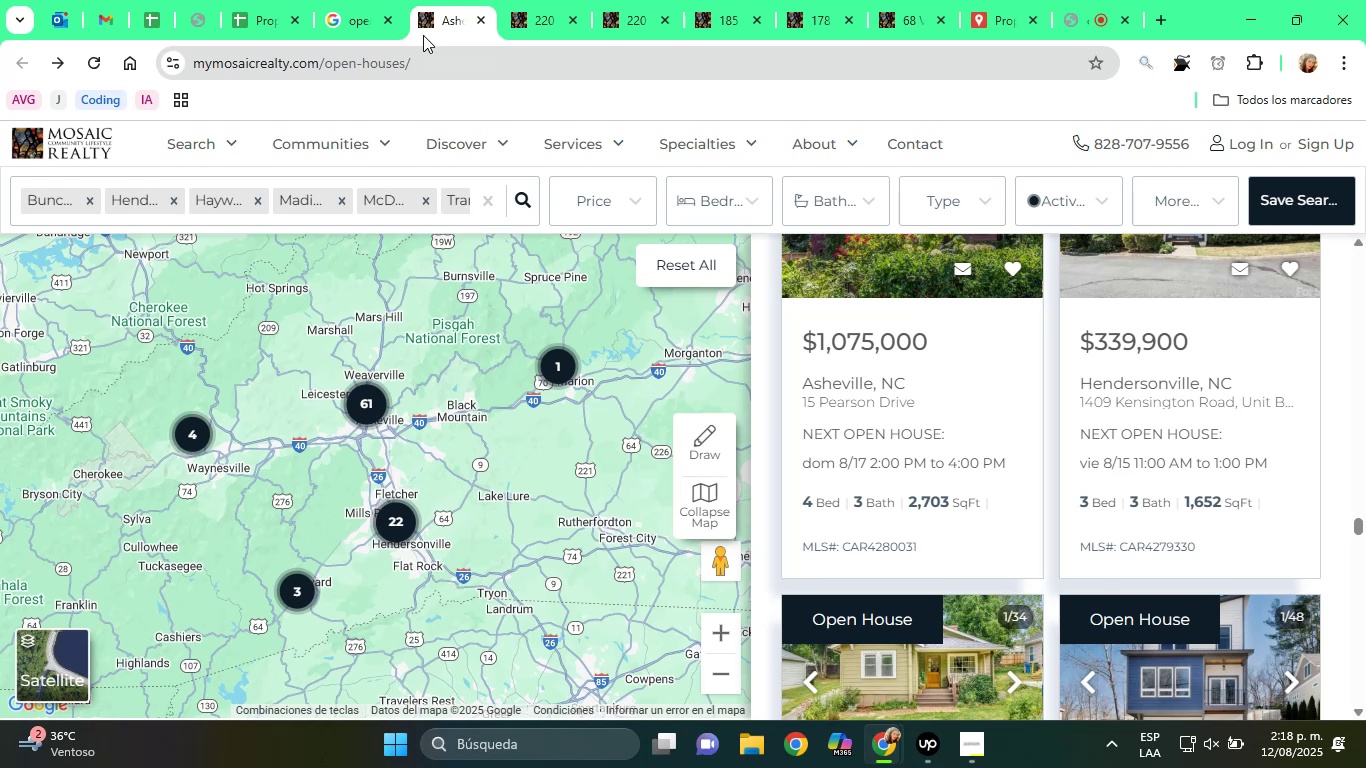 
wait(61.2)
 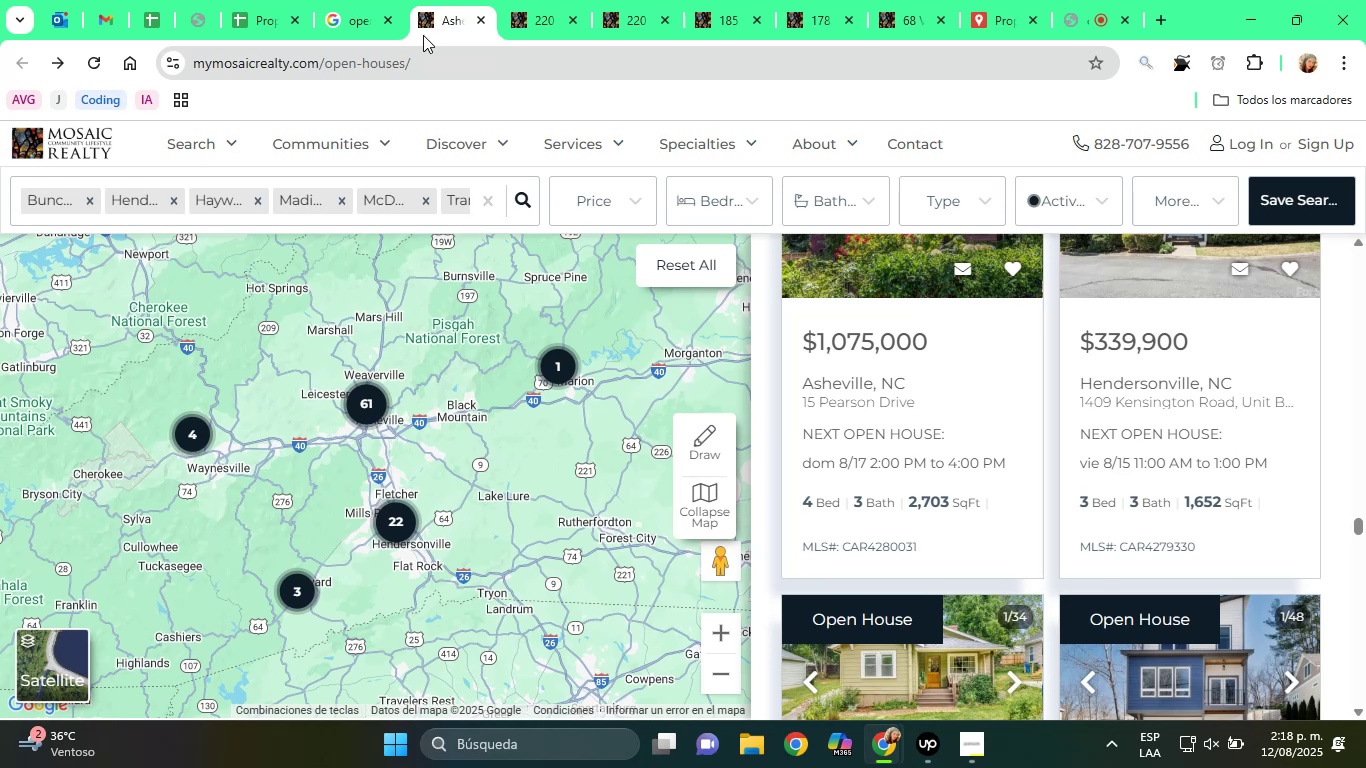 
scroll: coordinate [1025, 427], scroll_direction: down, amount: 3.0
 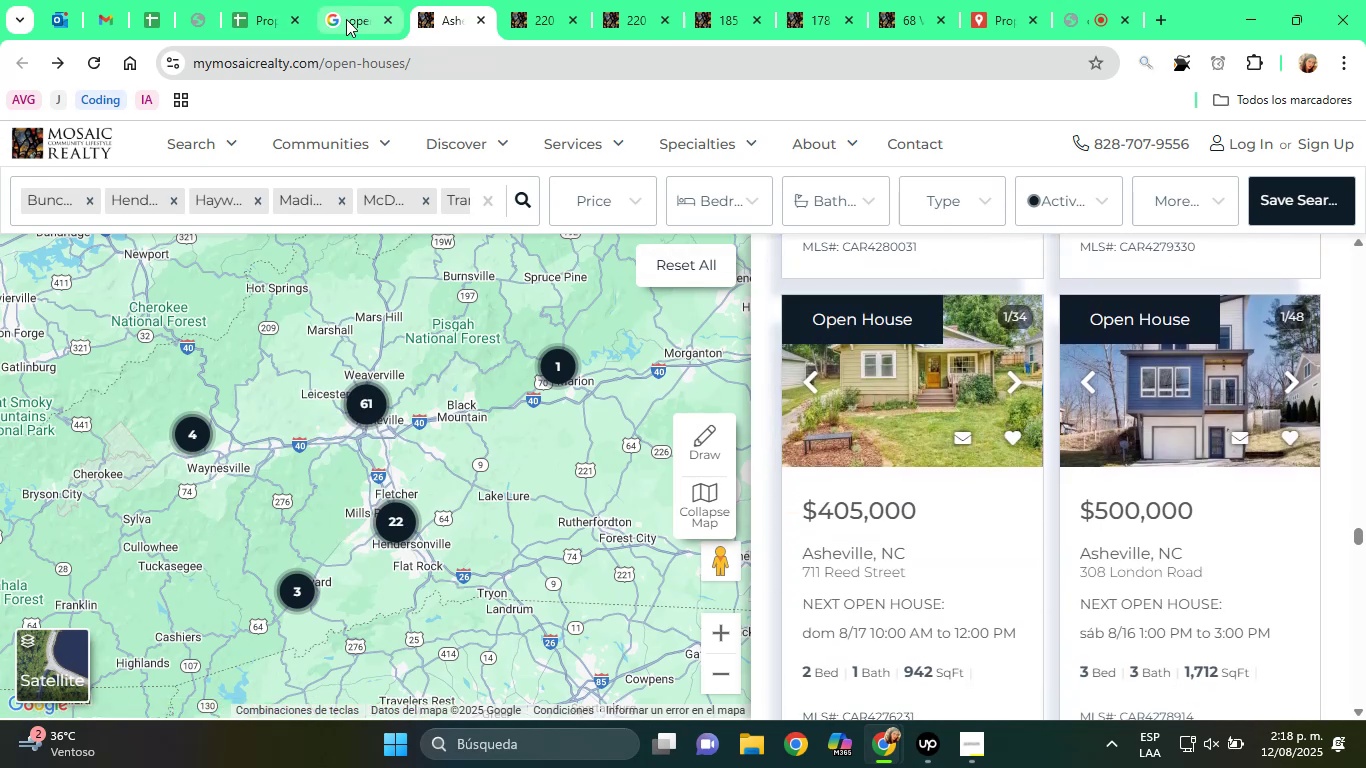 
left_click([276, 0])
 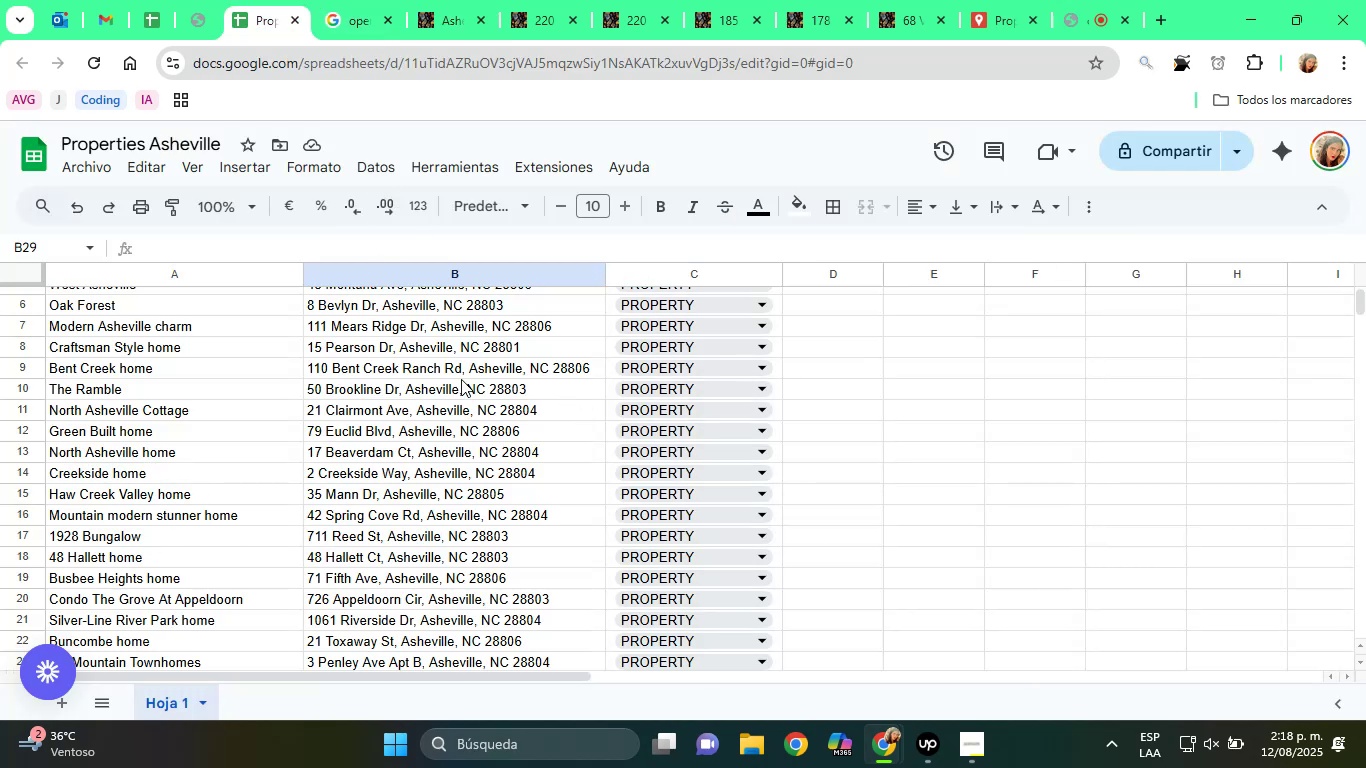 
left_click([450, 0])
 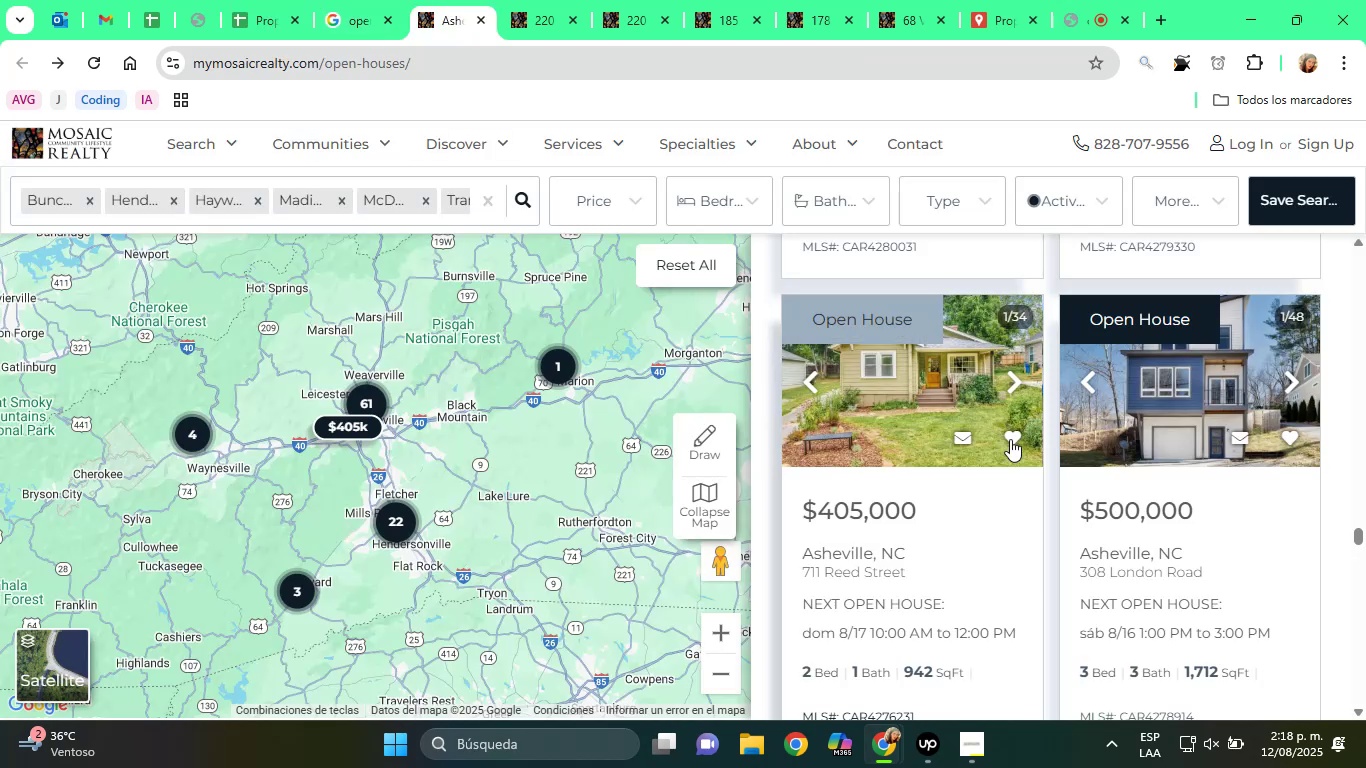 
scroll: coordinate [1039, 476], scroll_direction: down, amount: 2.0
 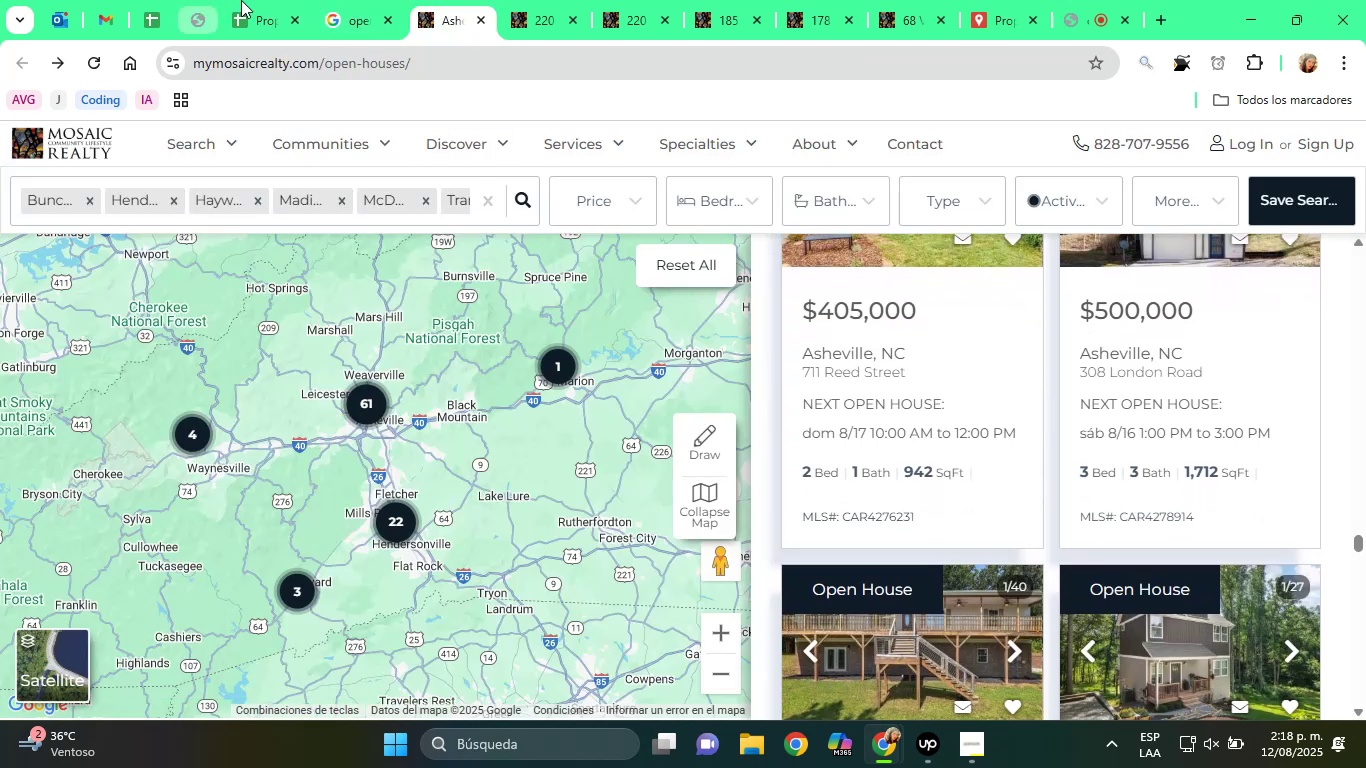 
left_click([258, 0])
 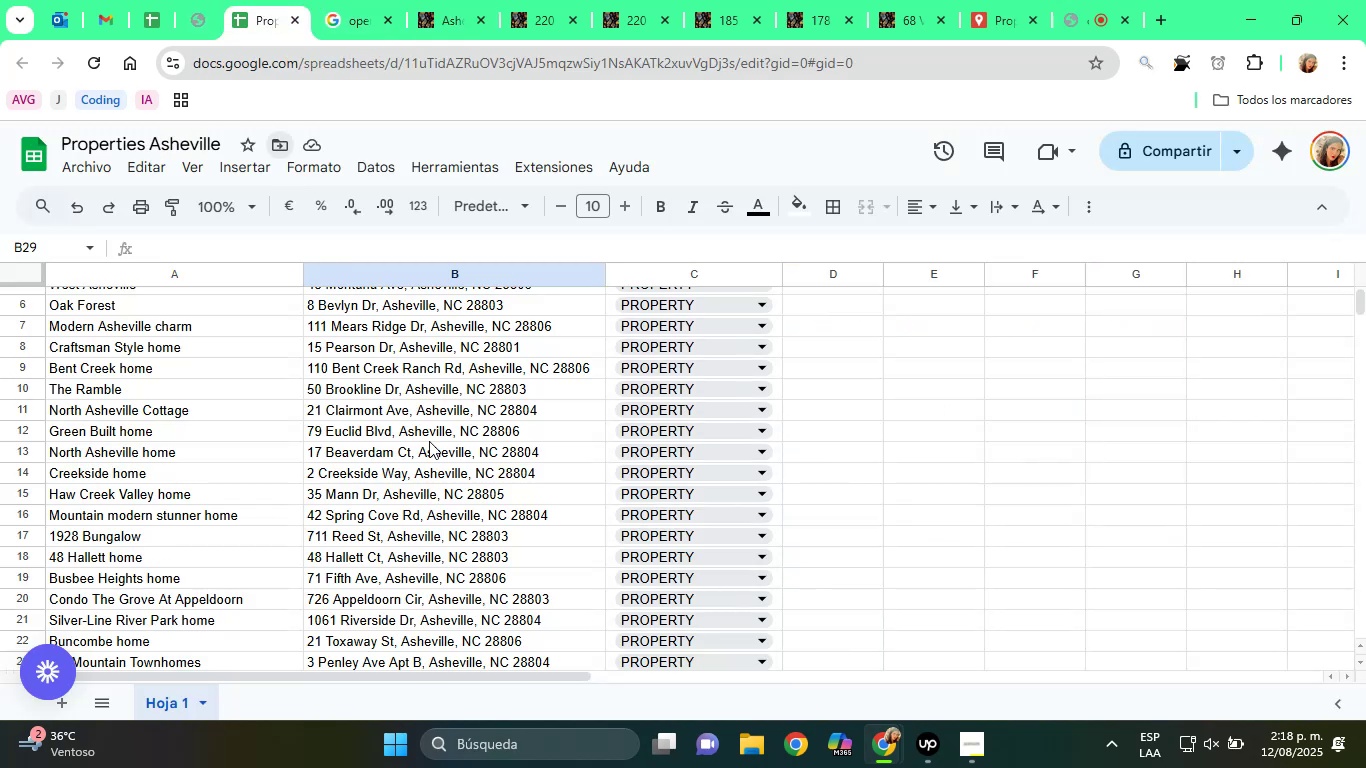 
scroll: coordinate [434, 454], scroll_direction: down, amount: 2.0
 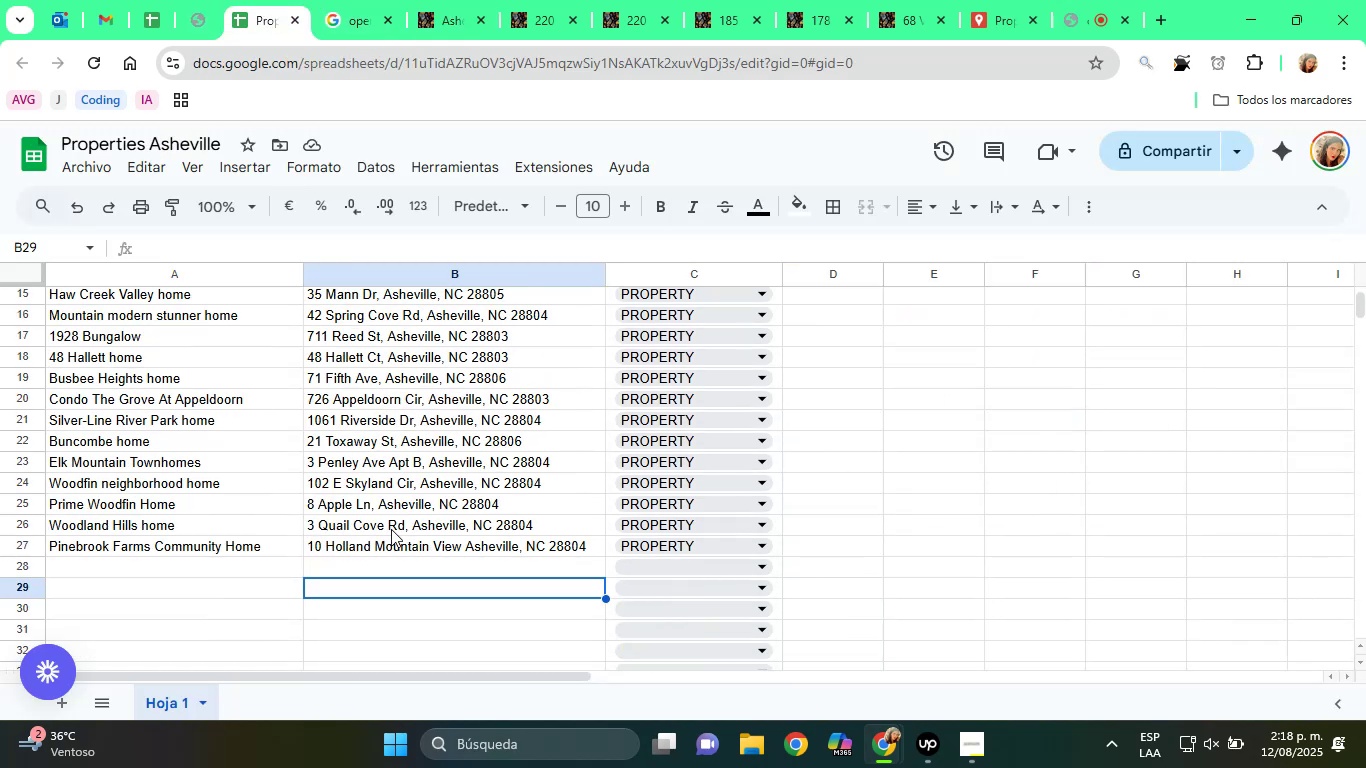 
scroll: coordinate [391, 529], scroll_direction: up, amount: 3.0
 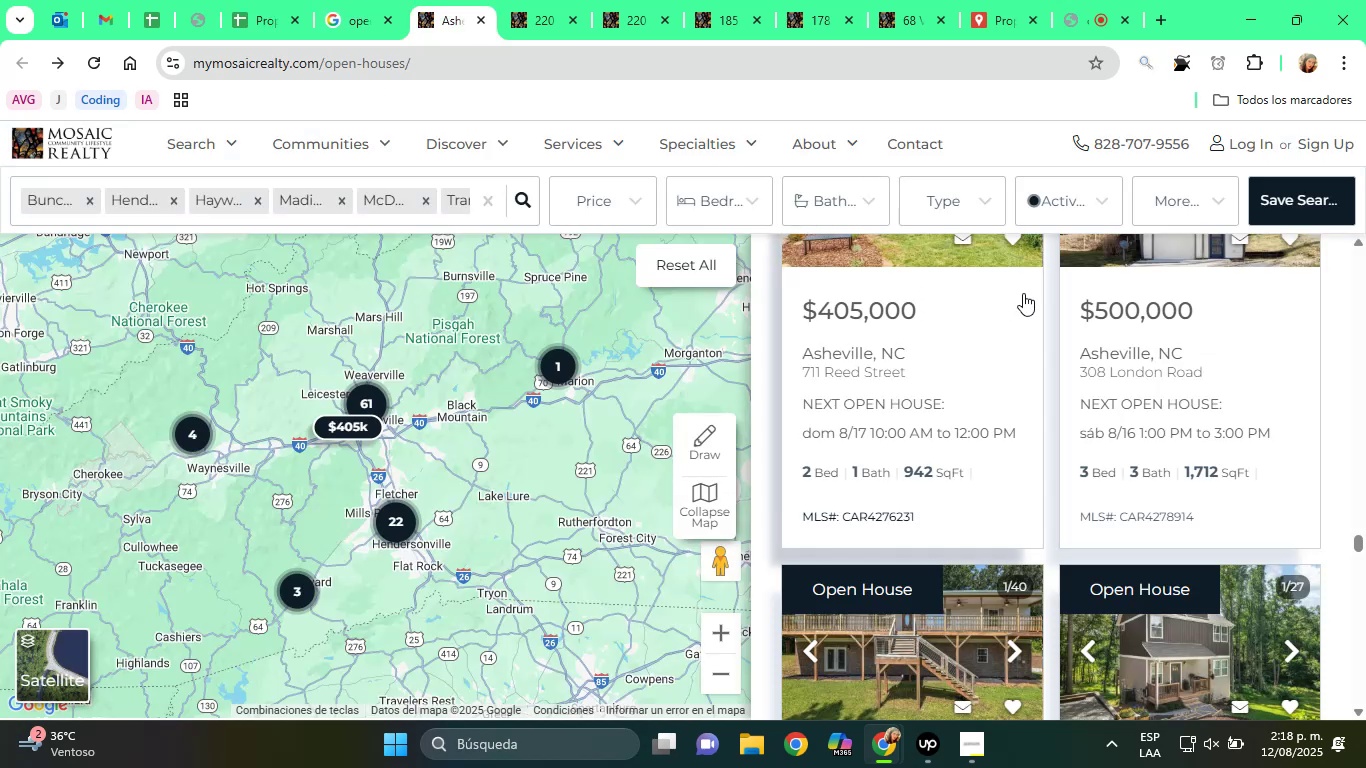 
right_click([1097, 343])
 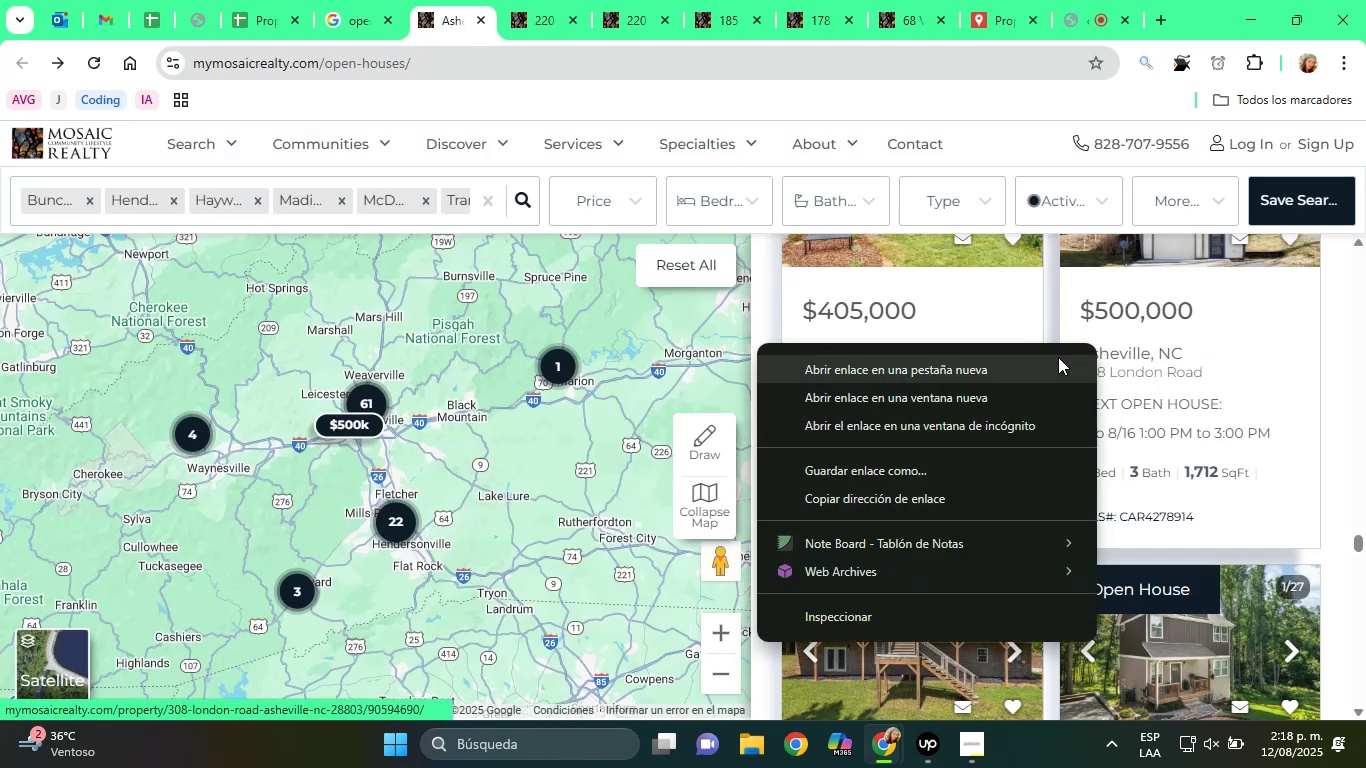 
left_click([1058, 357])
 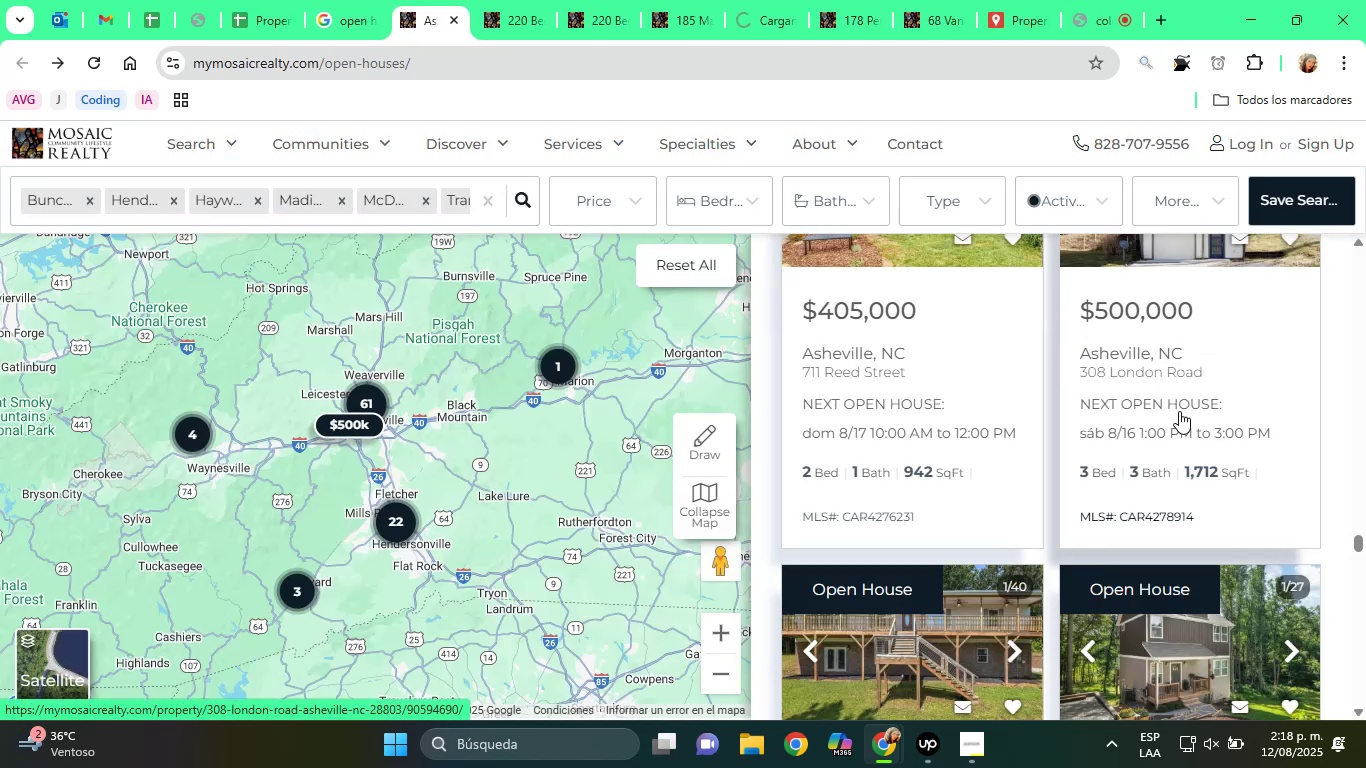 
scroll: coordinate [1180, 495], scroll_direction: down, amount: 5.0
 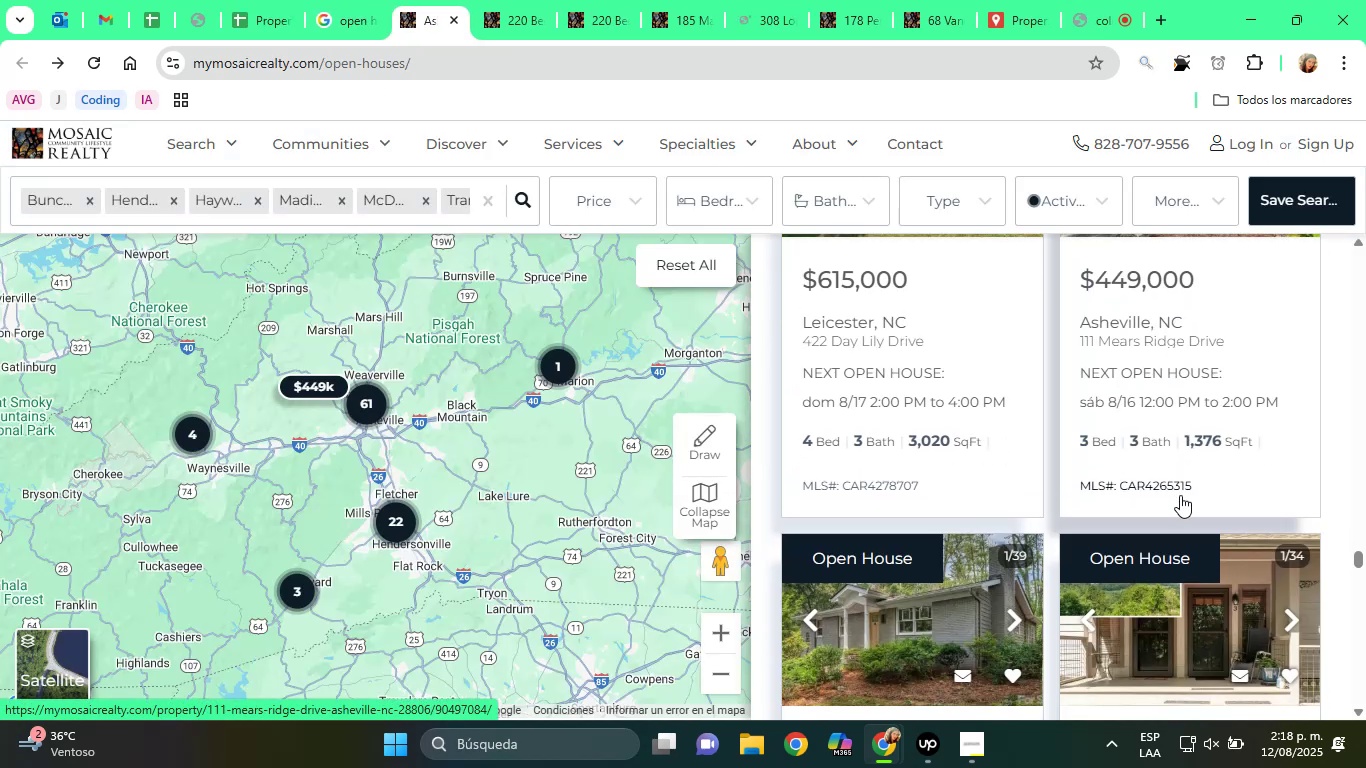 
scroll: coordinate [1180, 495], scroll_direction: up, amount: 1.0
 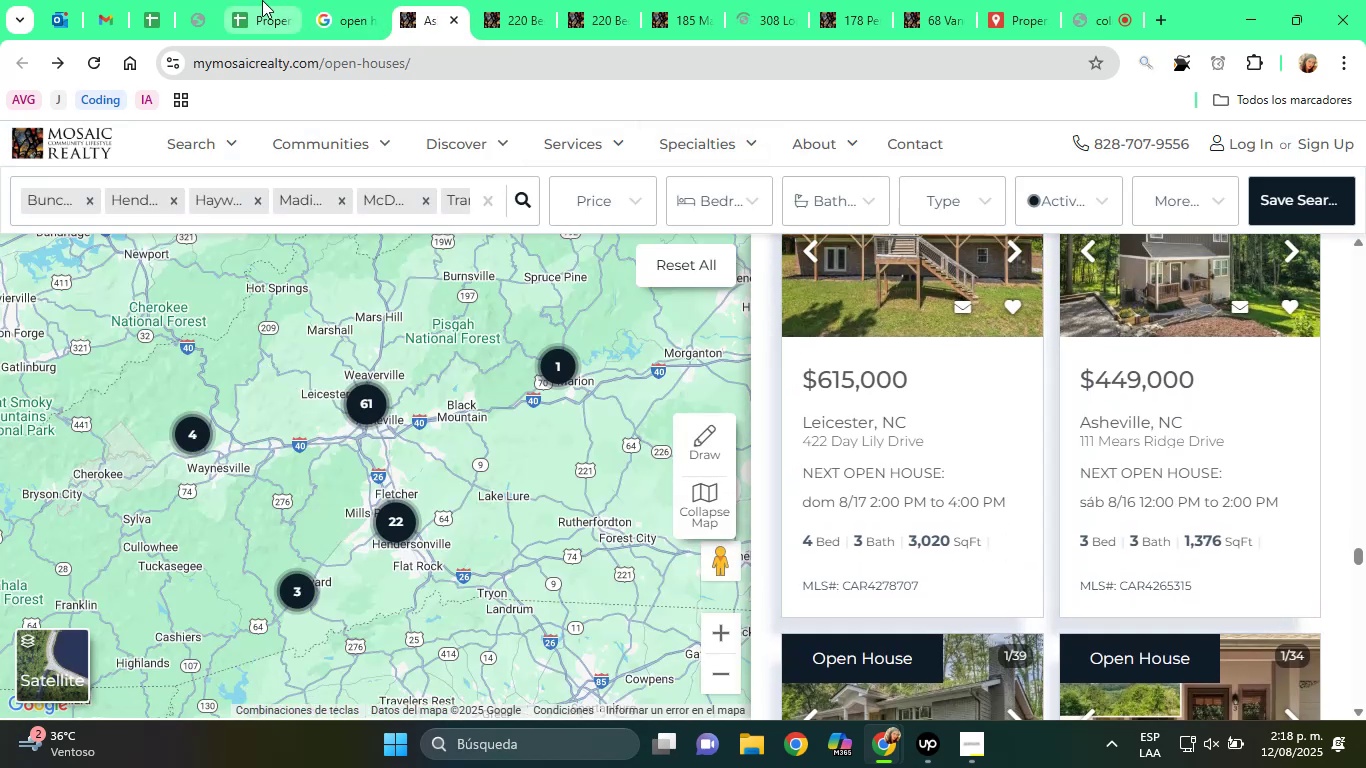 
left_click([262, 0])
 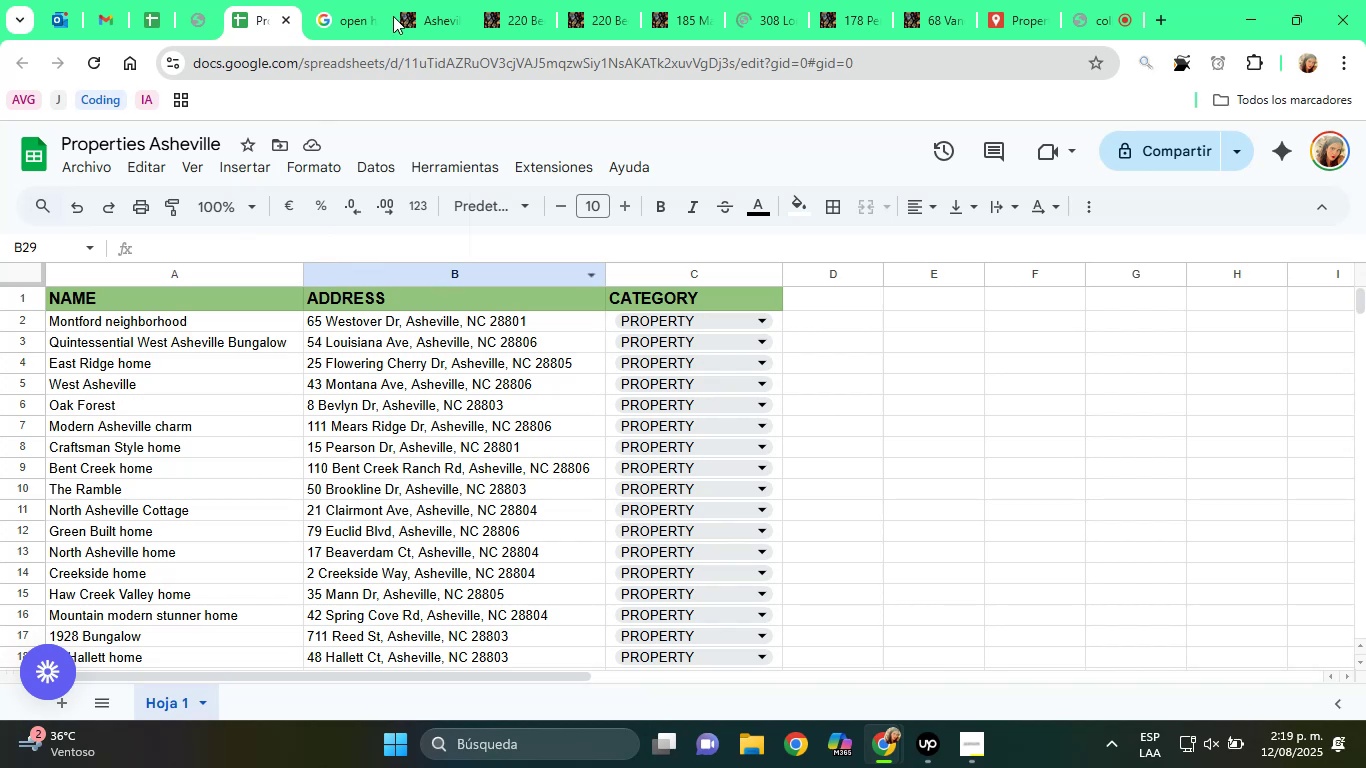 
left_click([423, 0])
 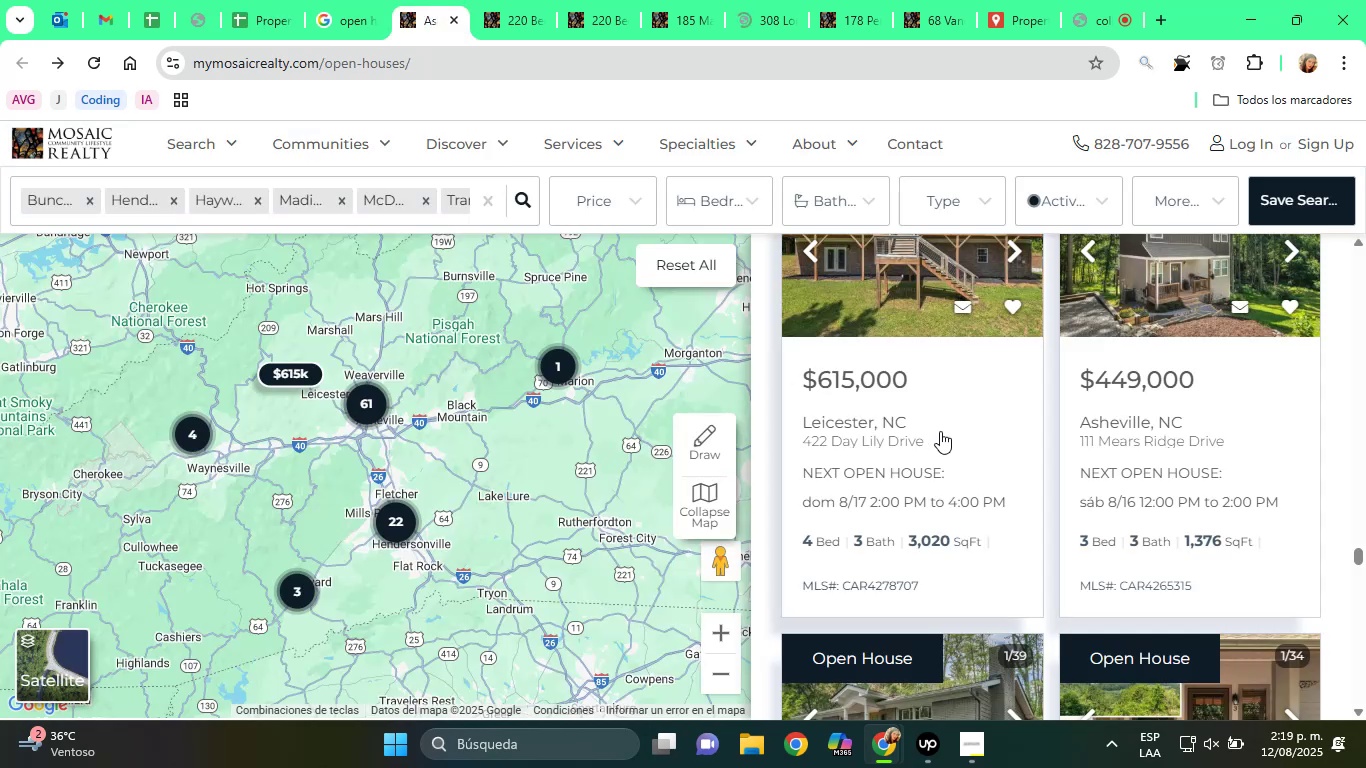 
scroll: coordinate [936, 468], scroll_direction: down, amount: 2.0
 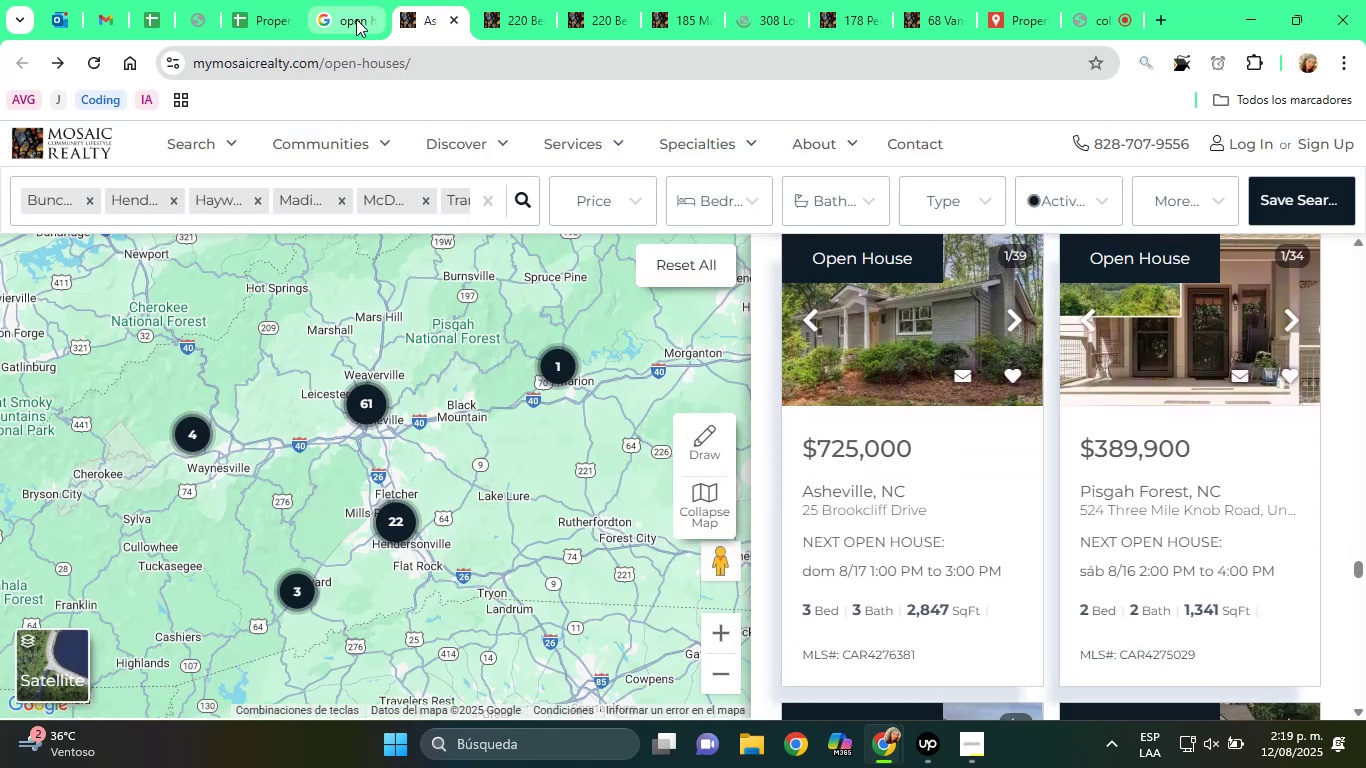 
left_click([229, 0])
 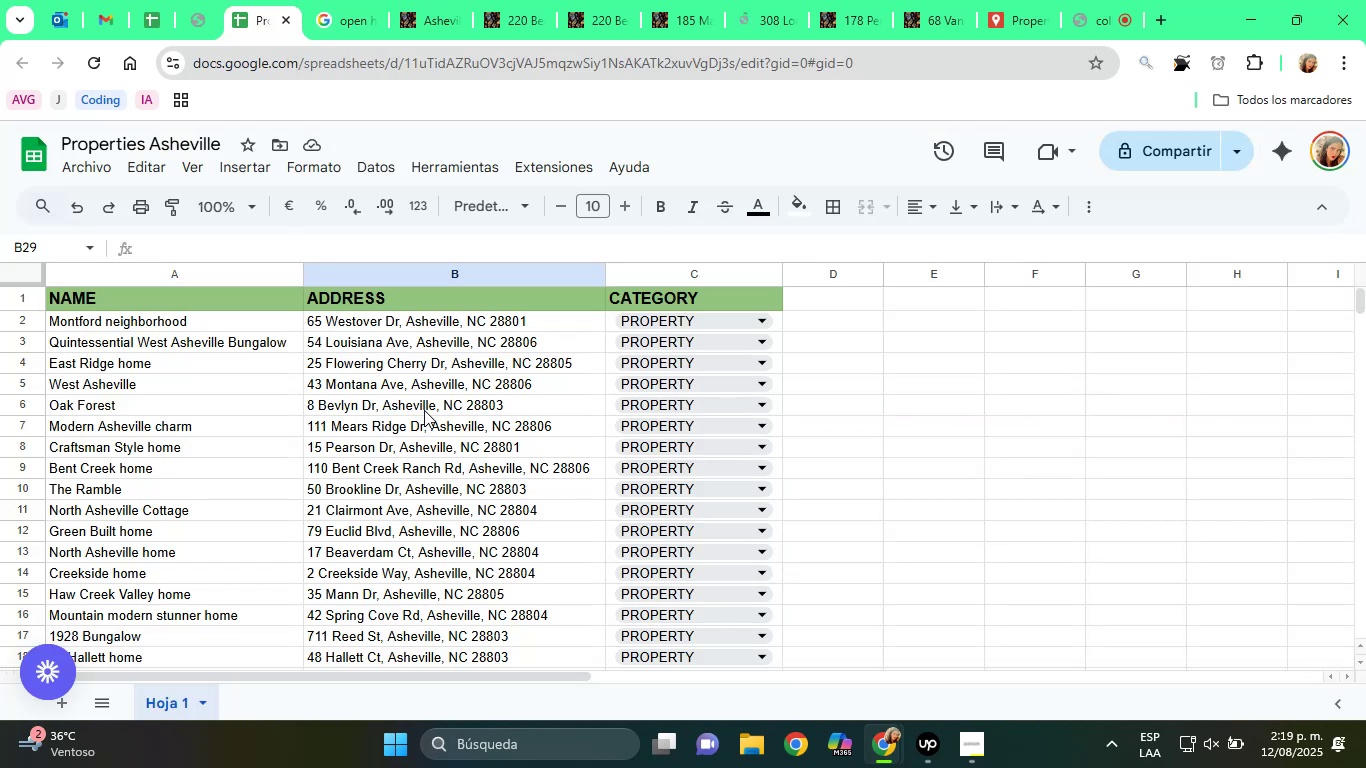 
scroll: coordinate [439, 488], scroll_direction: down, amount: 1.0
 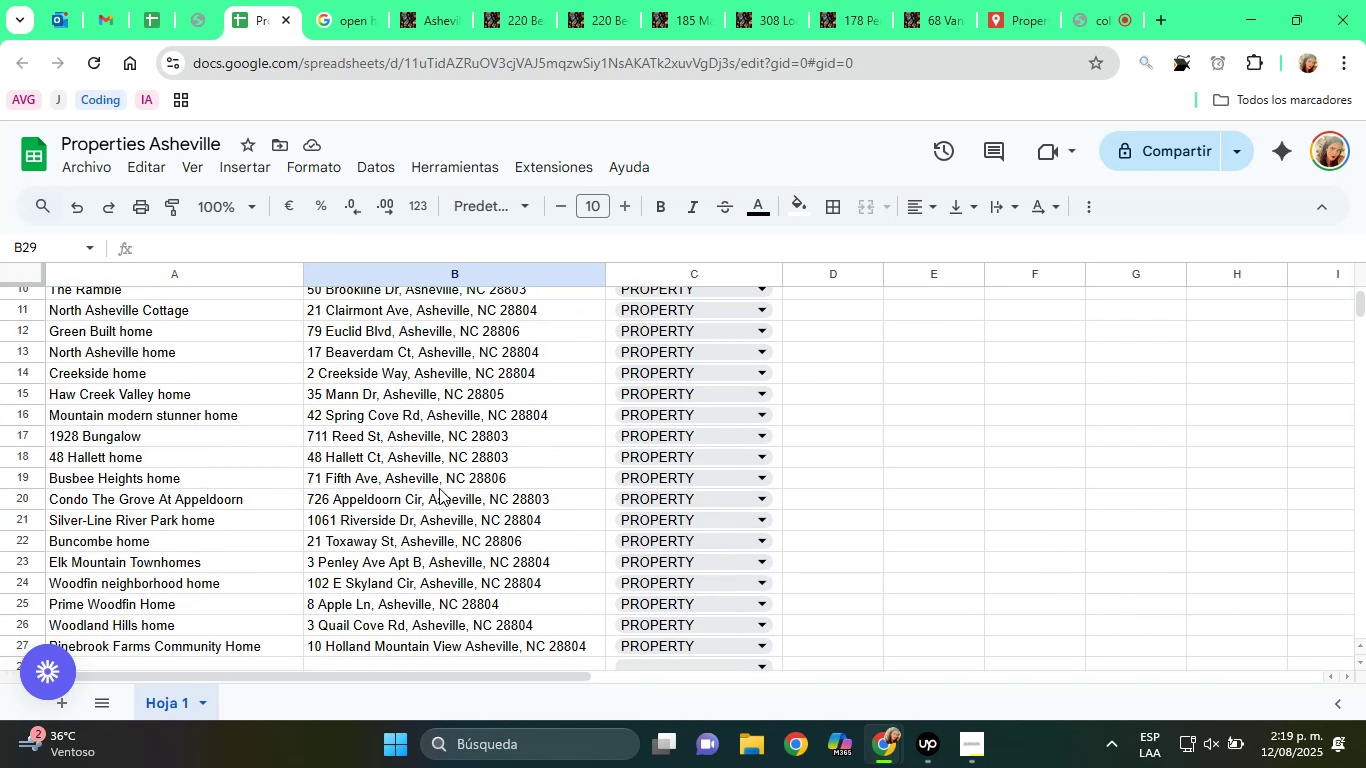 
scroll: coordinate [447, 487], scroll_direction: up, amount: 2.0
 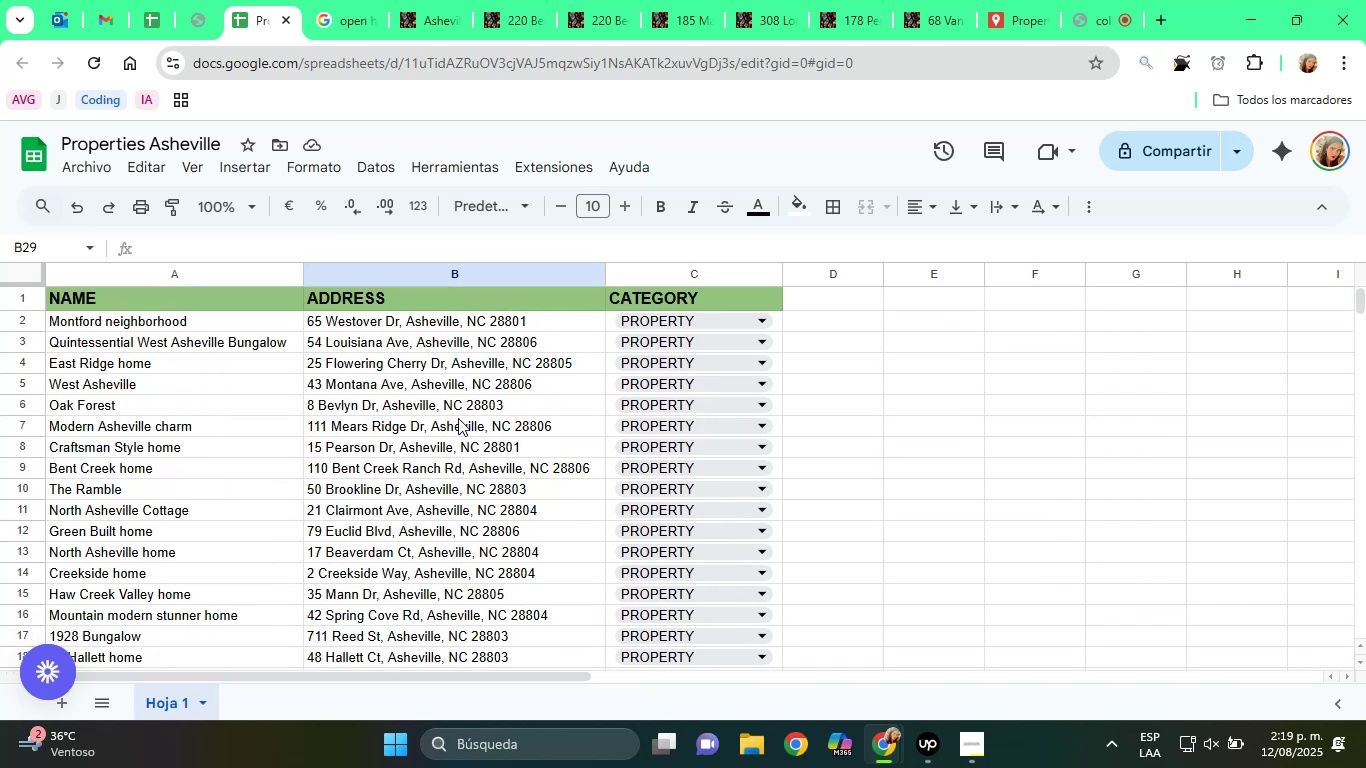 
left_click([350, 0])
 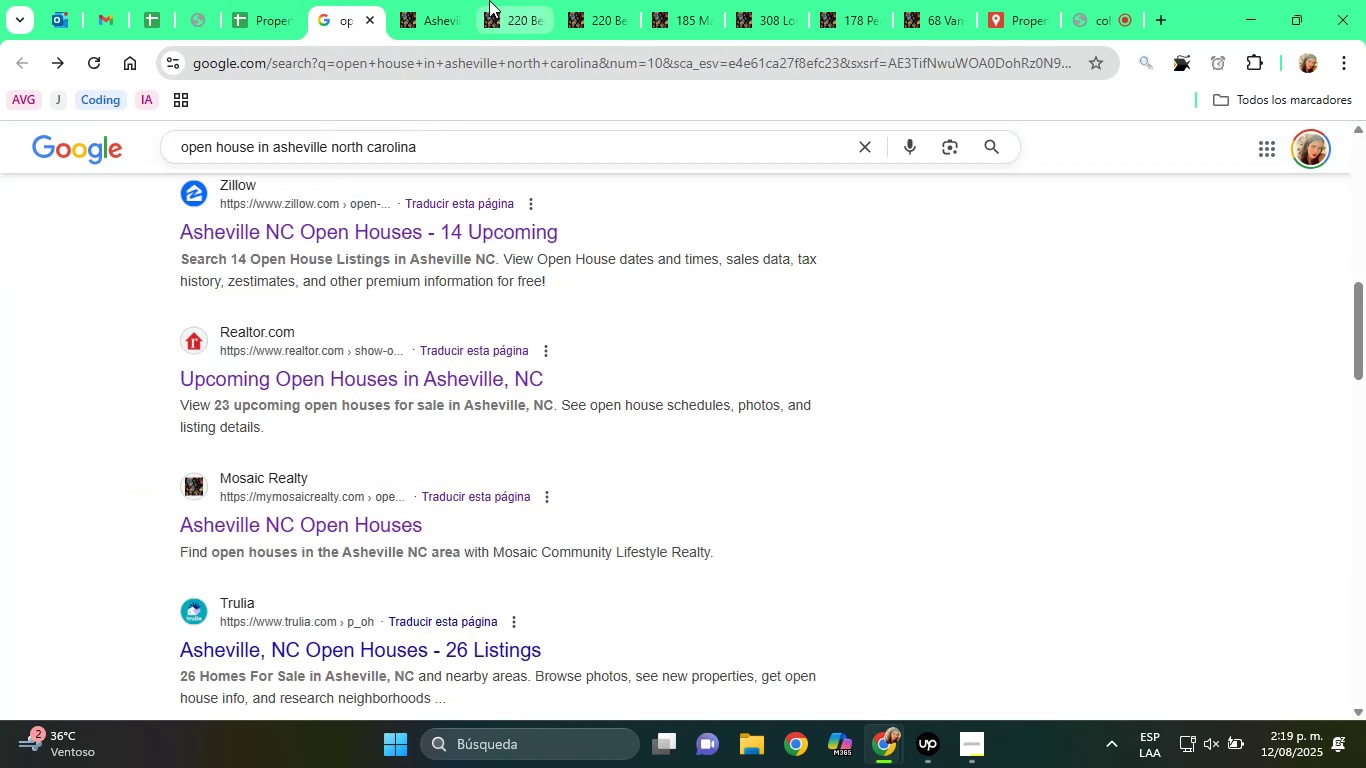 
left_click([469, 0])
 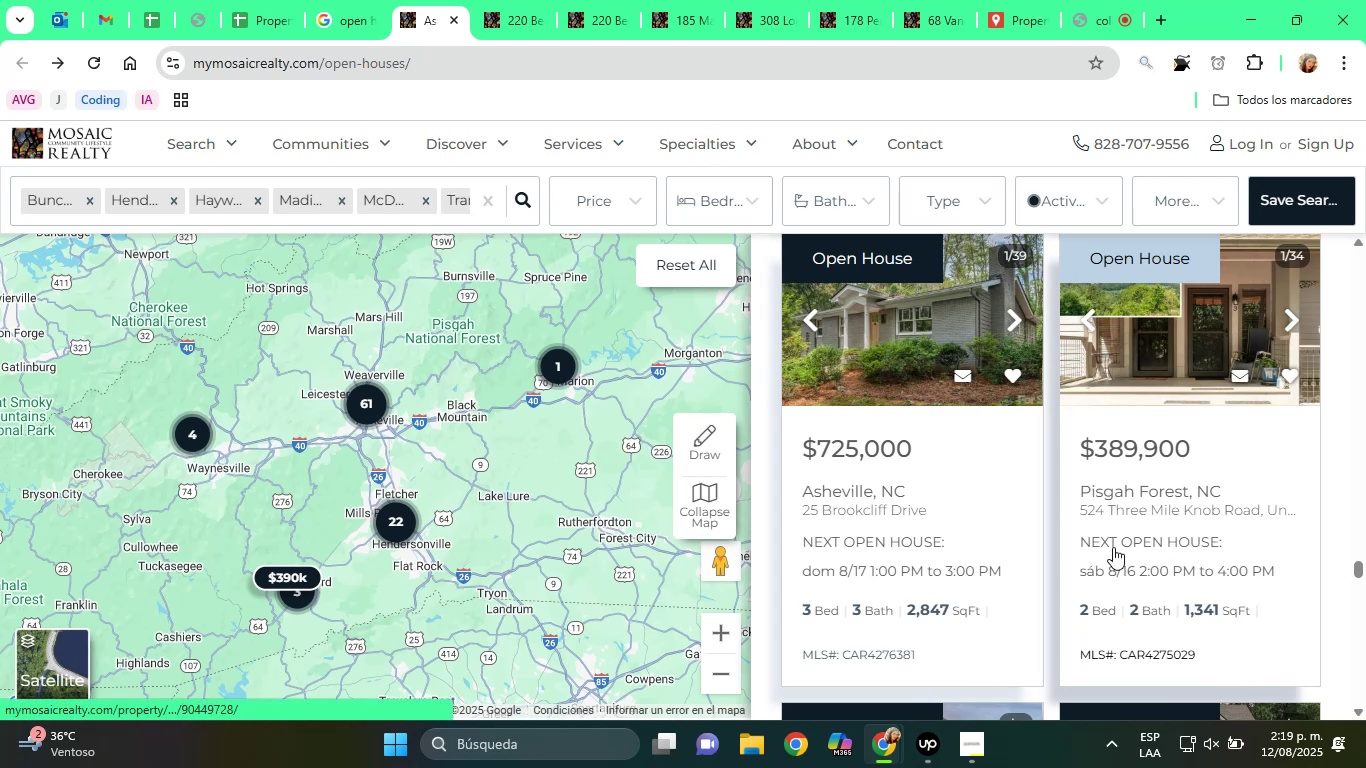 
right_click([873, 489])
 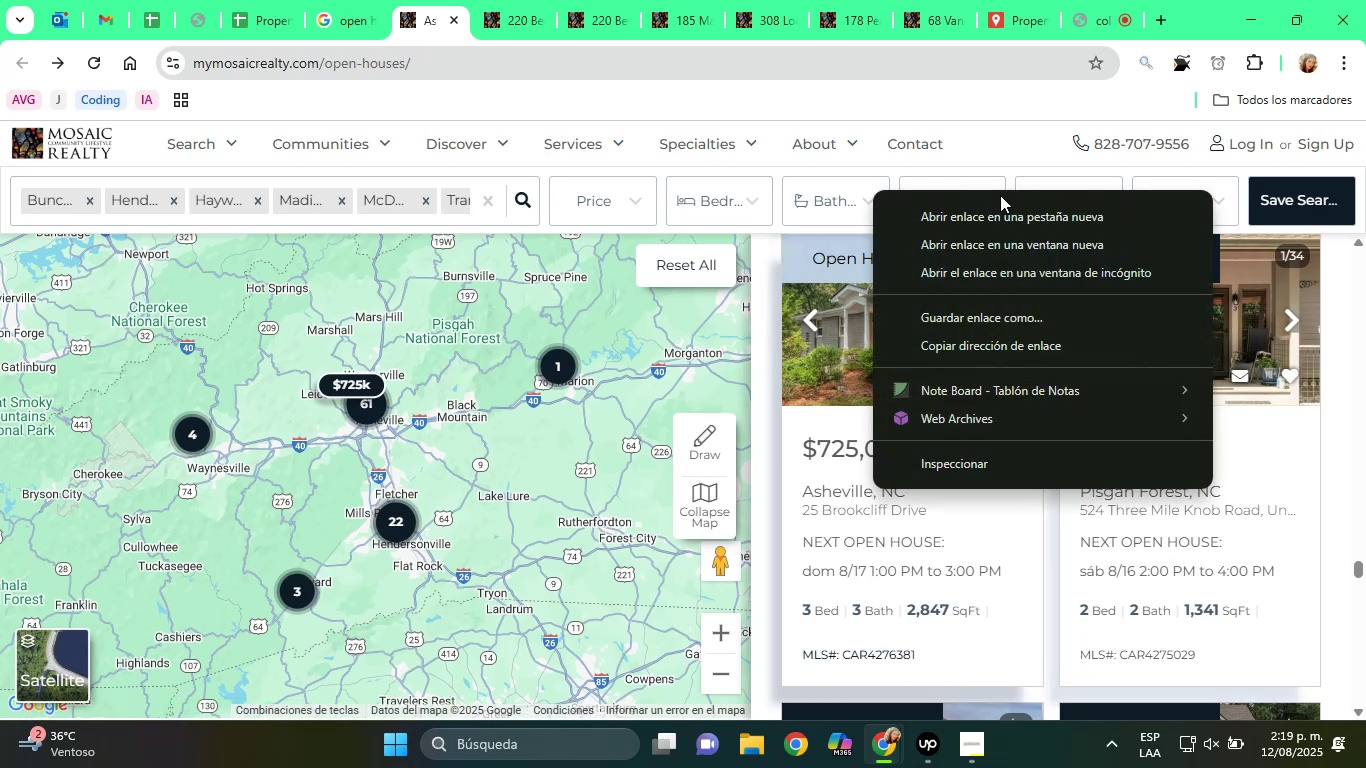 
left_click([1000, 218])
 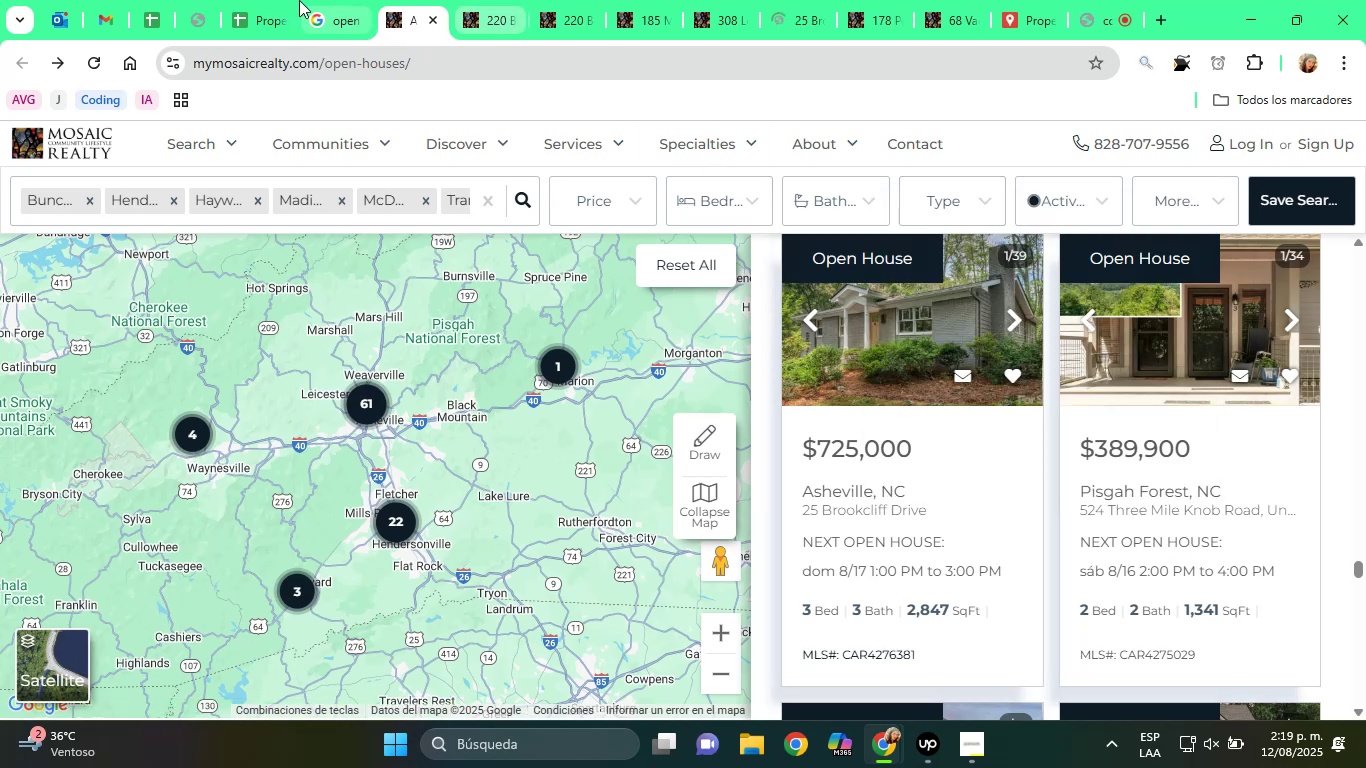 
left_click([258, 0])
 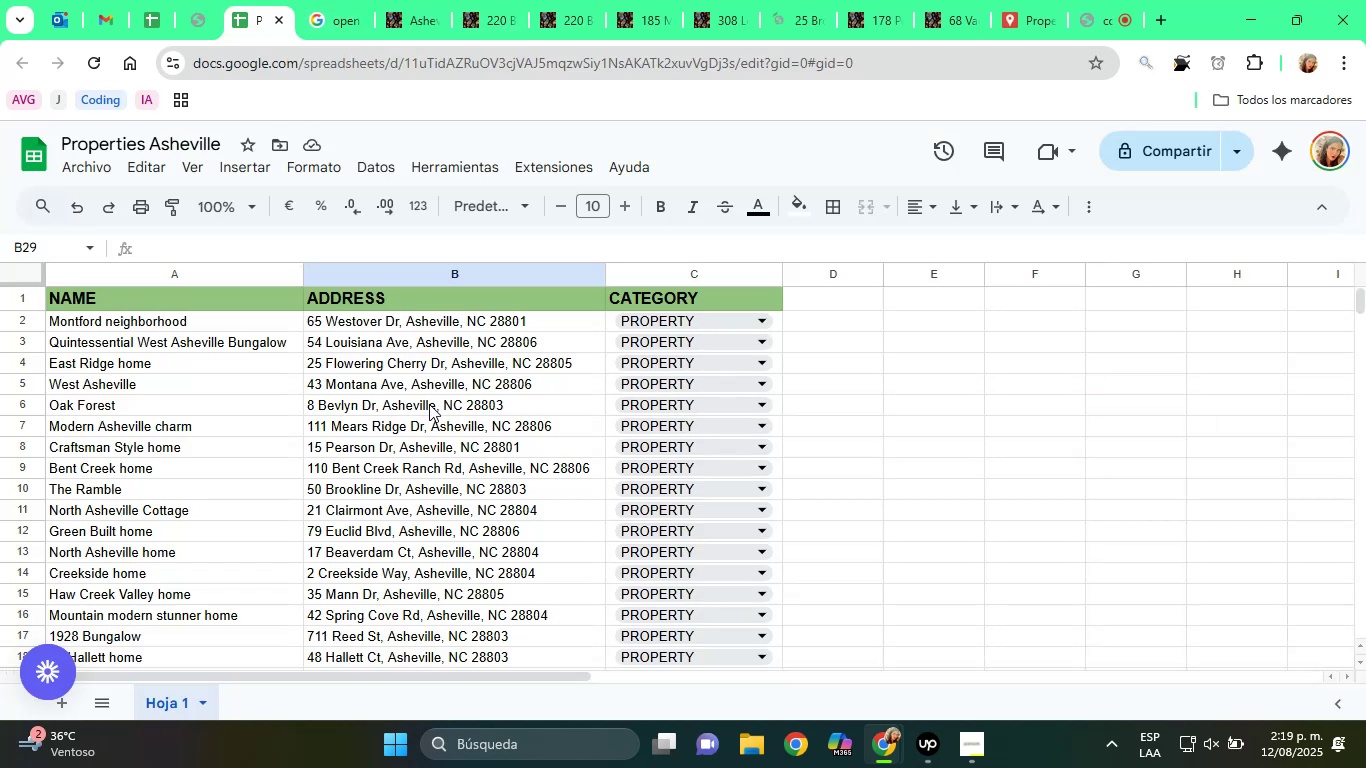 
scroll: coordinate [455, 477], scroll_direction: down, amount: 2.0
 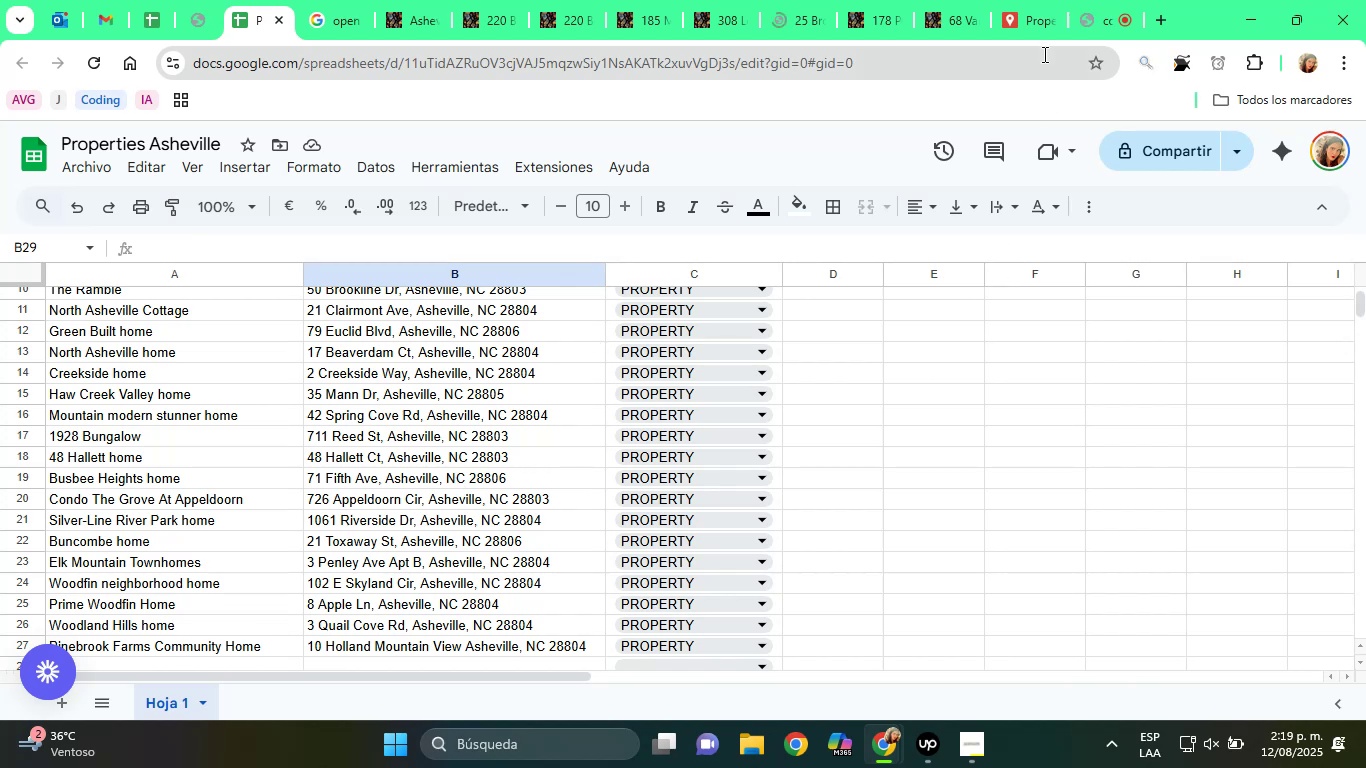 
left_click([1091, 20])
 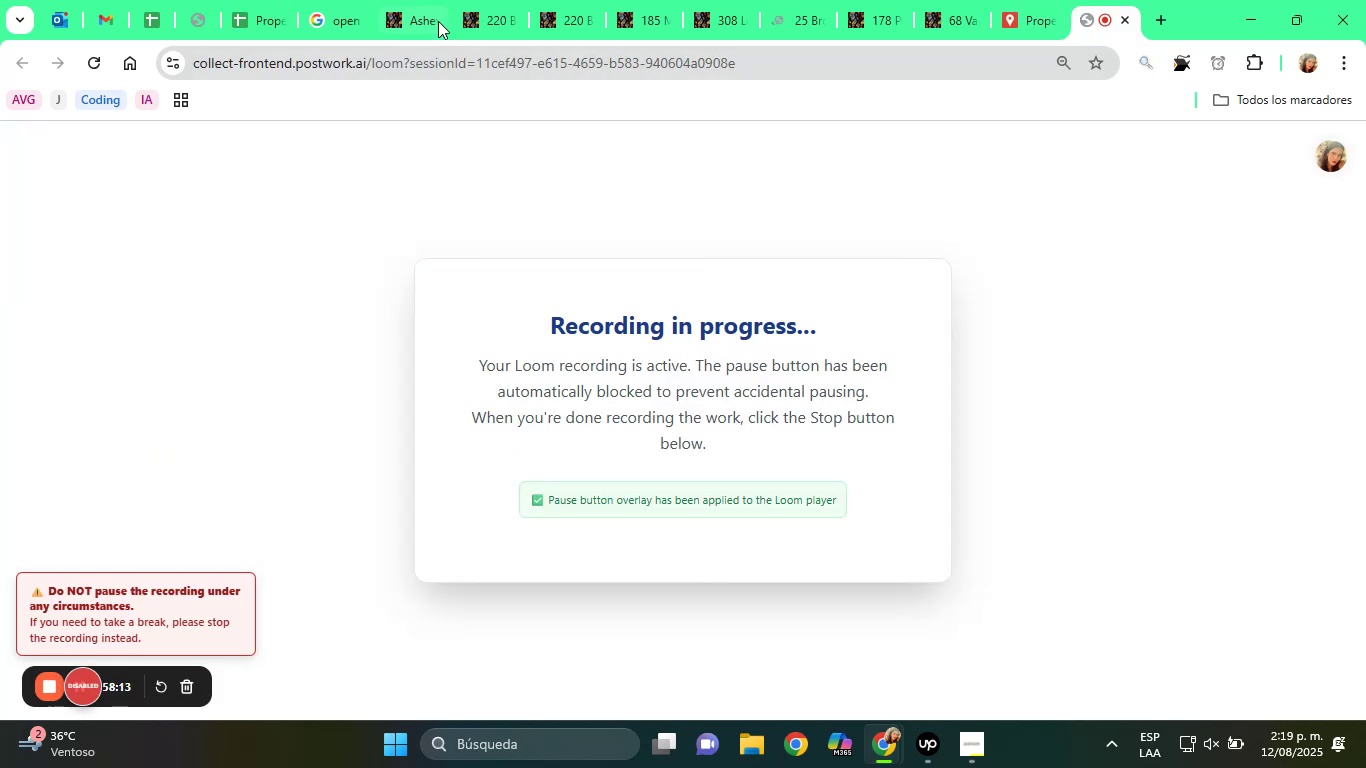 
left_click([412, 0])
 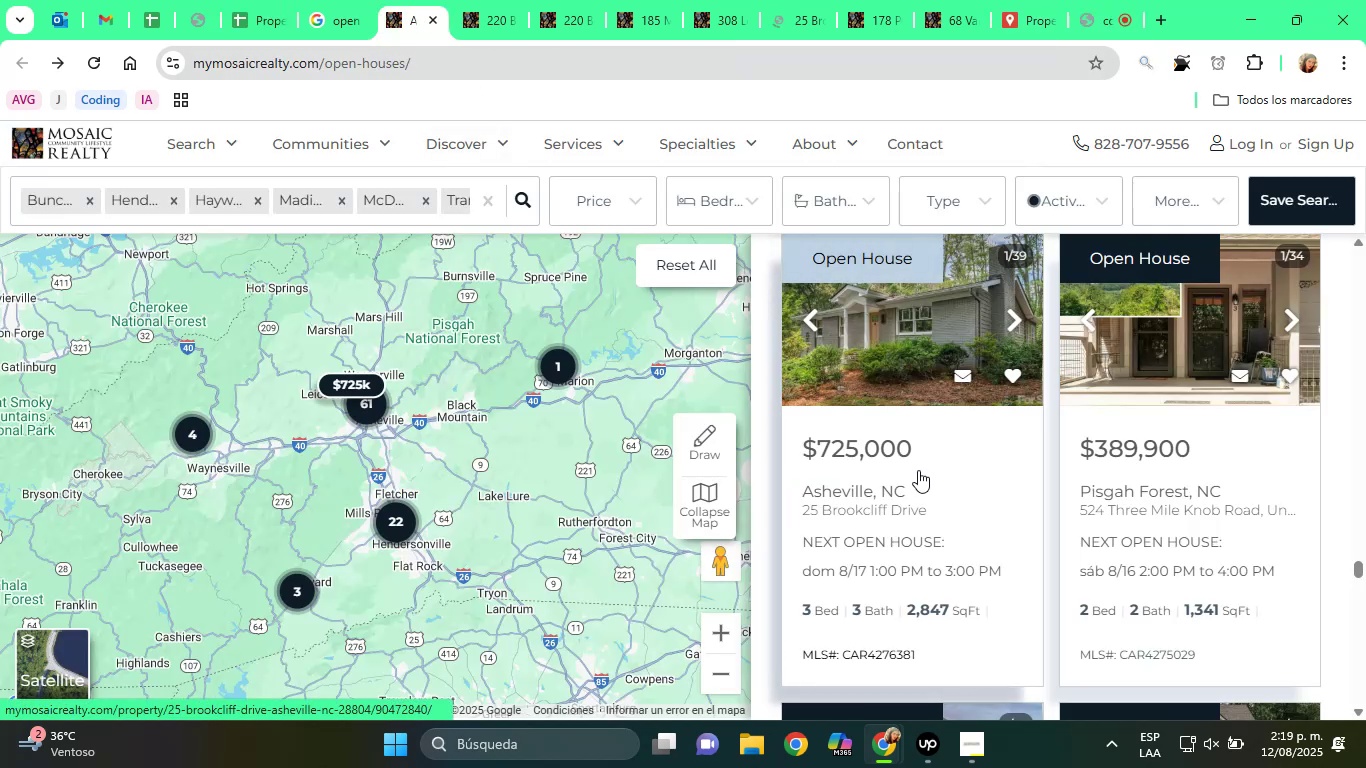 
scroll: coordinate [1026, 474], scroll_direction: down, amount: 5.0
 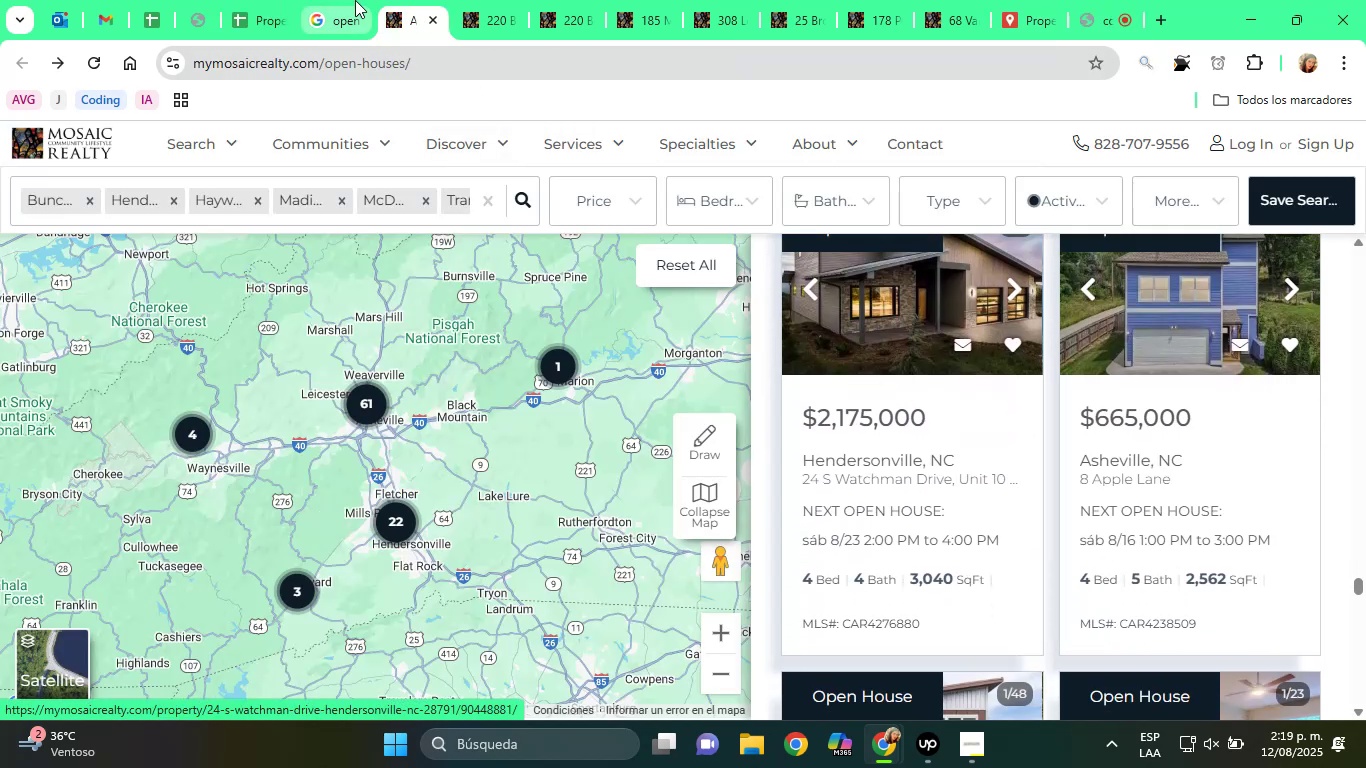 
left_click([252, 0])
 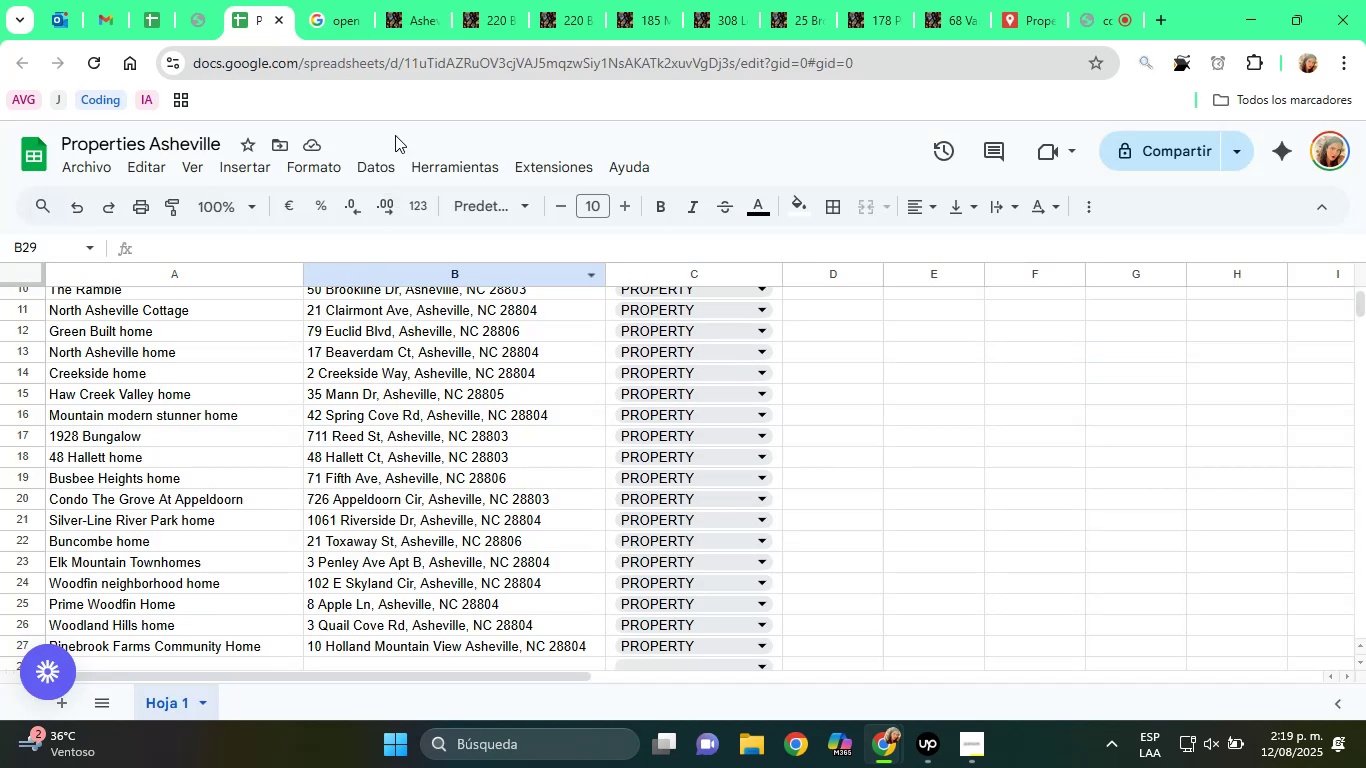 
left_click([434, 0])
 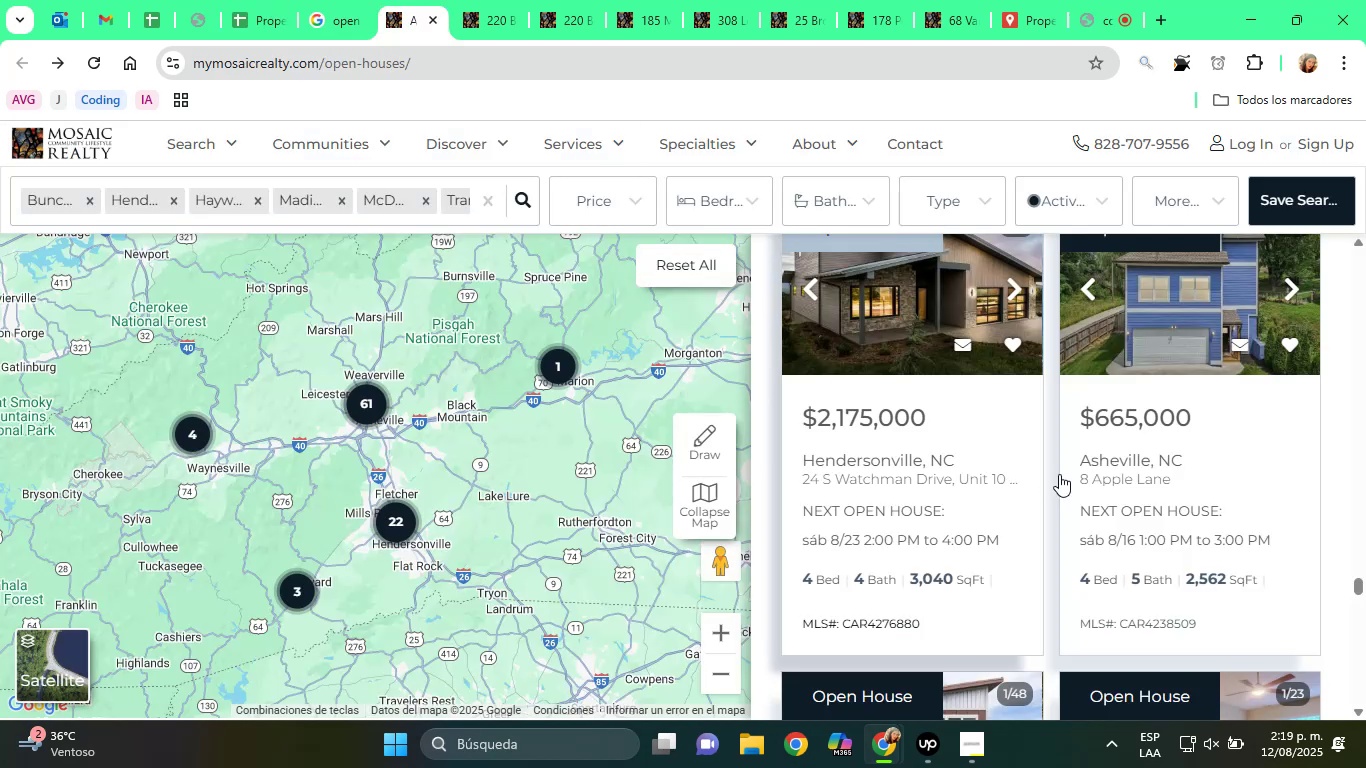 
scroll: coordinate [1037, 444], scroll_direction: down, amount: 5.0
 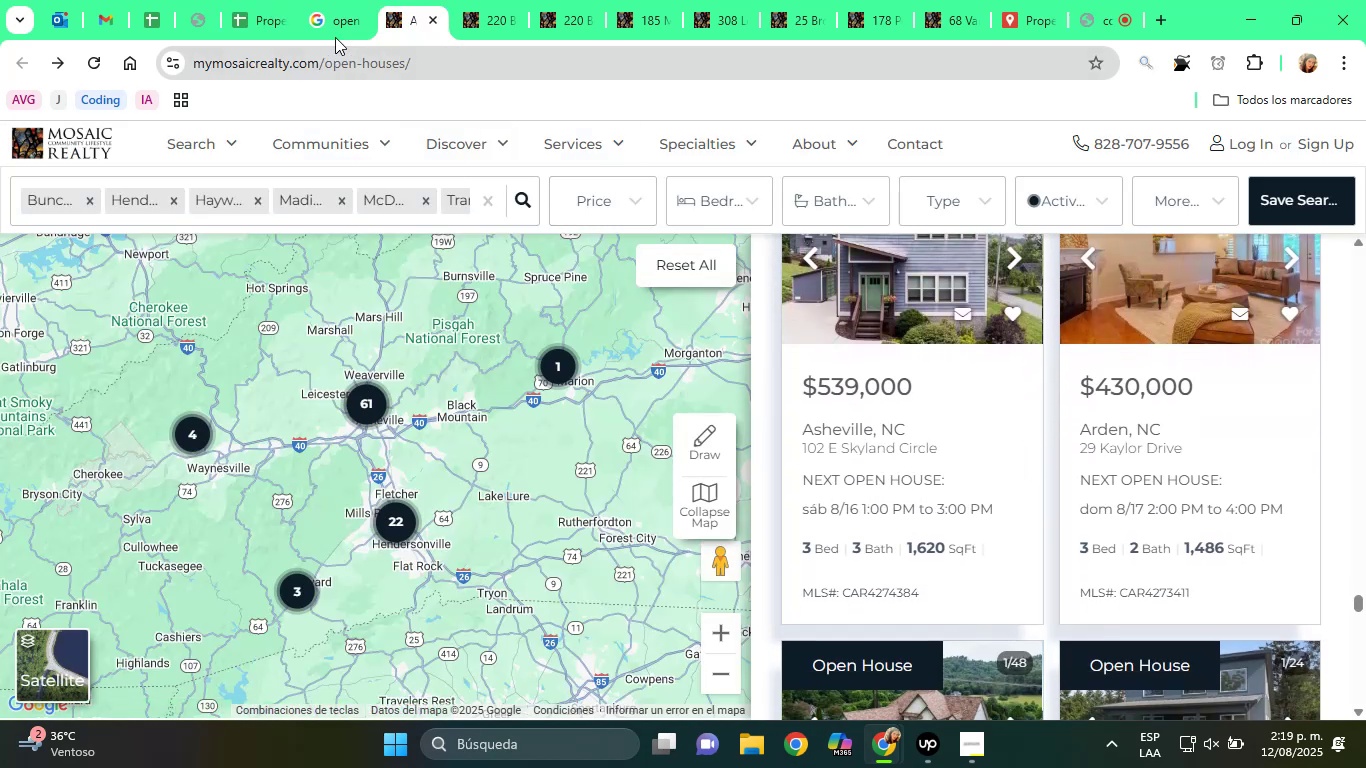 
left_click([275, 0])
 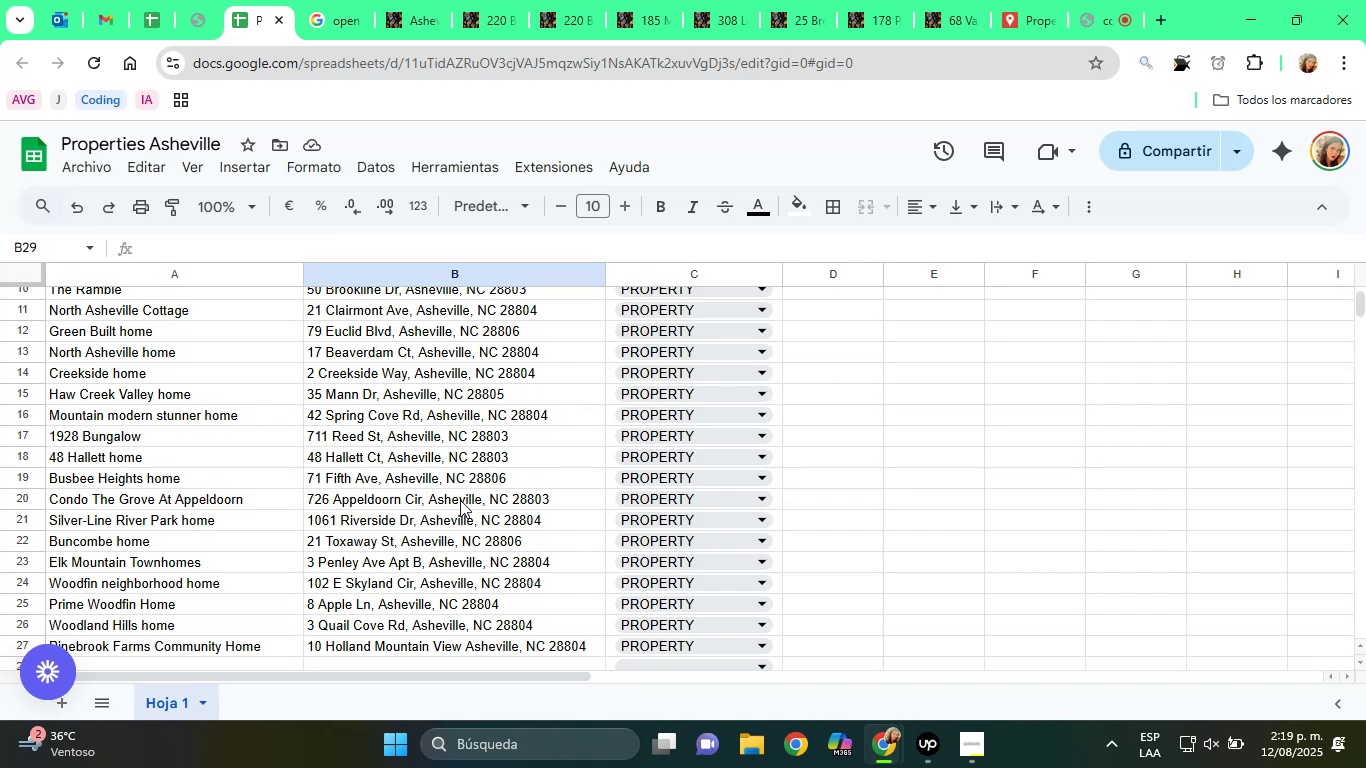 
left_click([411, 0])
 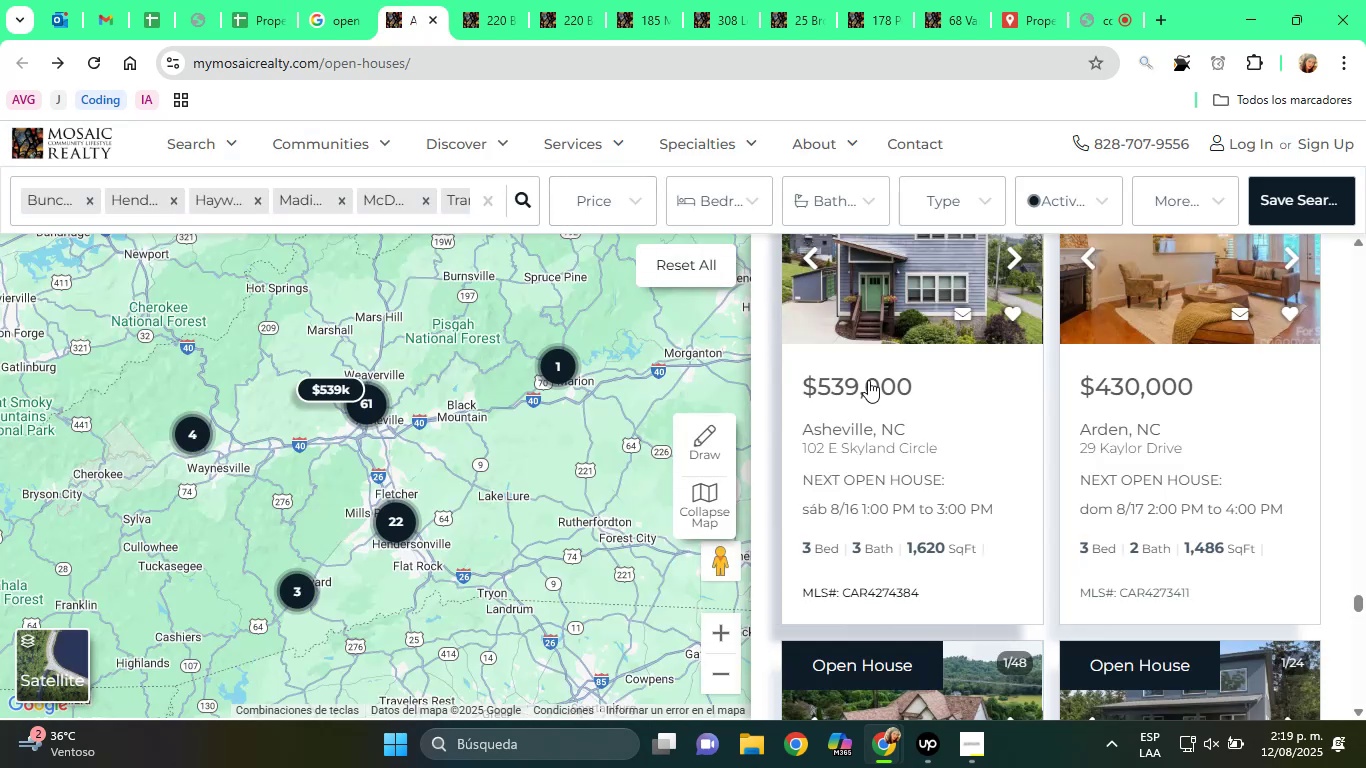 
scroll: coordinate [1069, 482], scroll_direction: down, amount: 4.0
 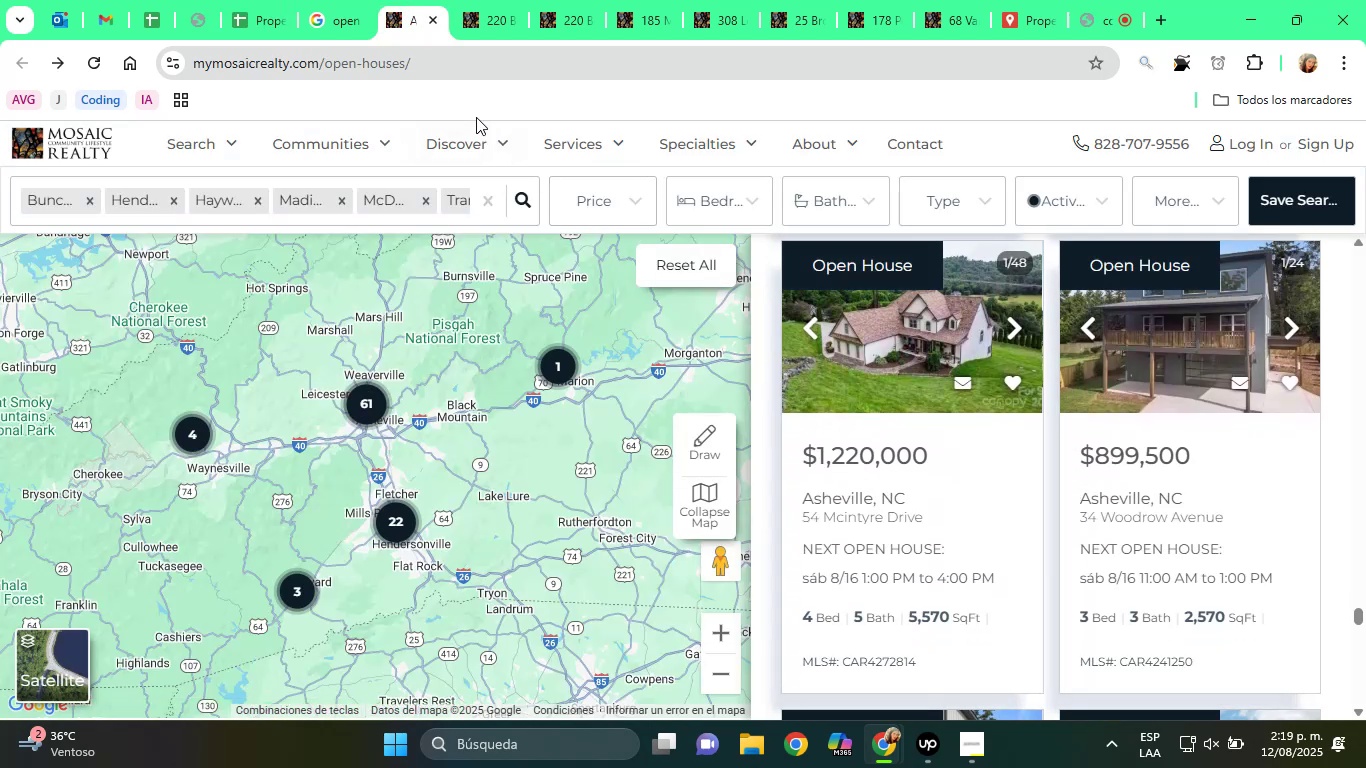 
left_click([258, 0])
 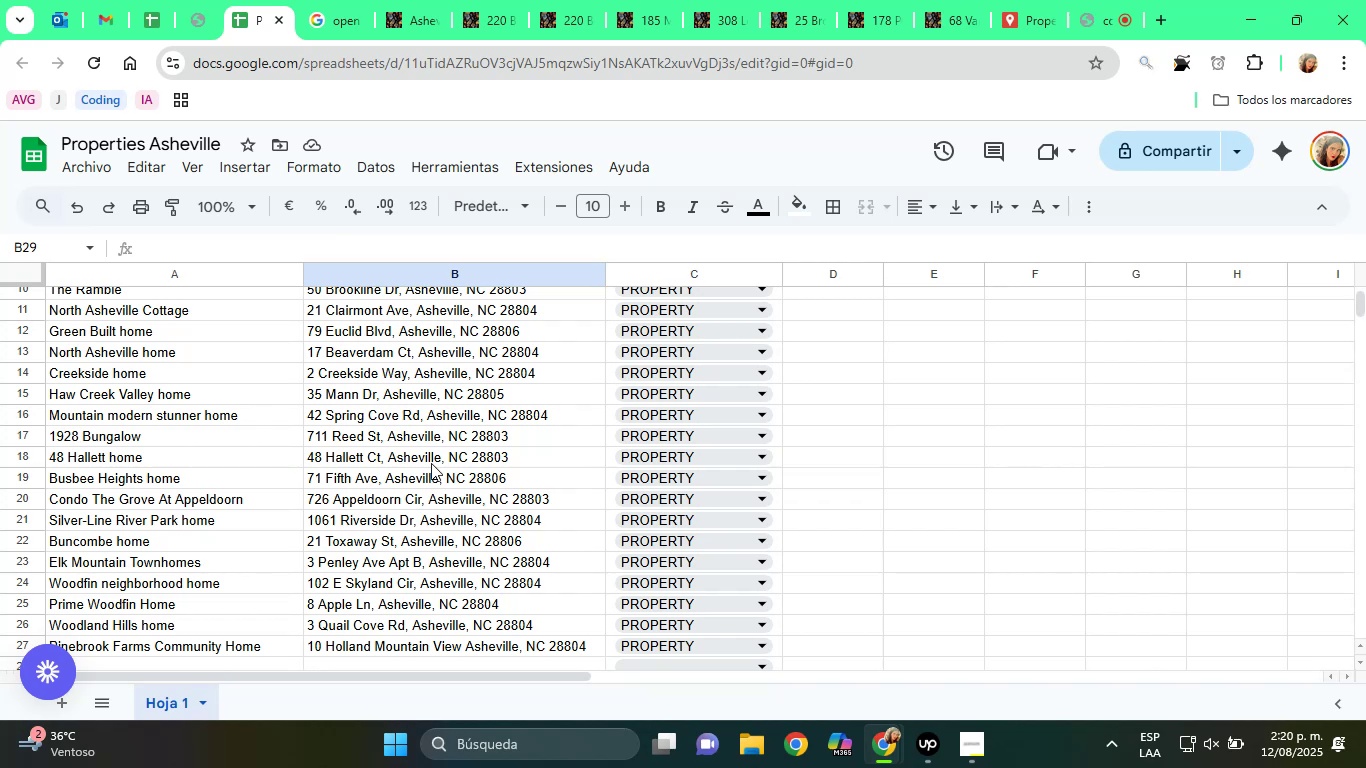 
scroll: coordinate [431, 463], scroll_direction: up, amount: 2.0
 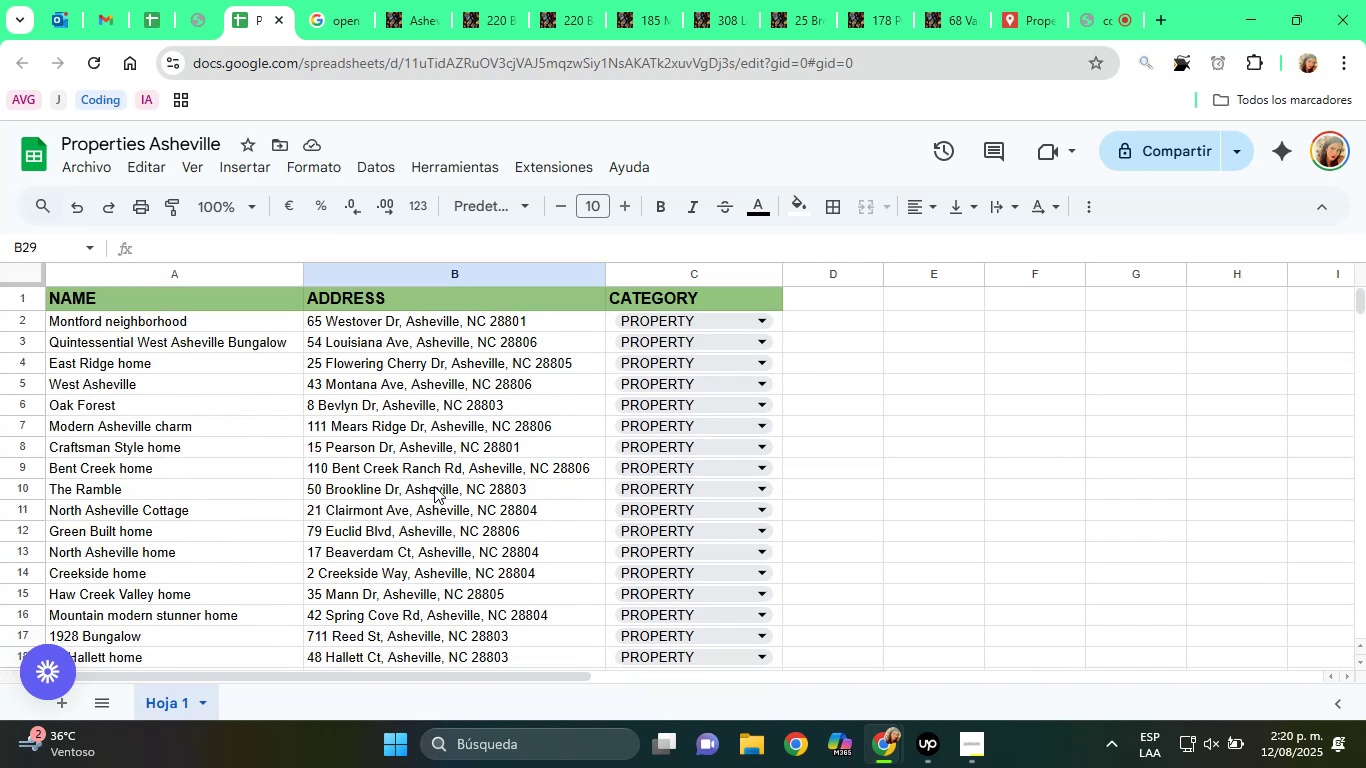 
scroll: coordinate [479, 577], scroll_direction: down, amount: 3.0
 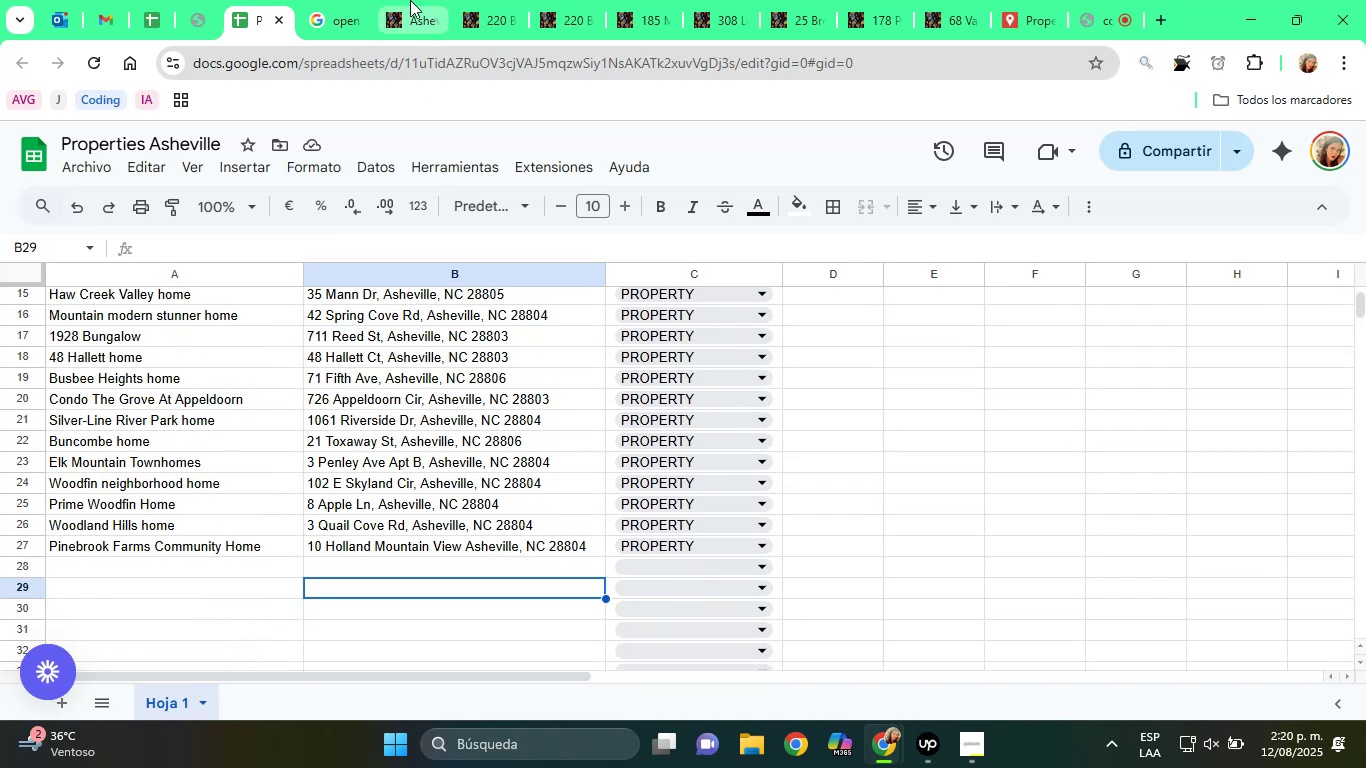 
left_click([410, 0])
 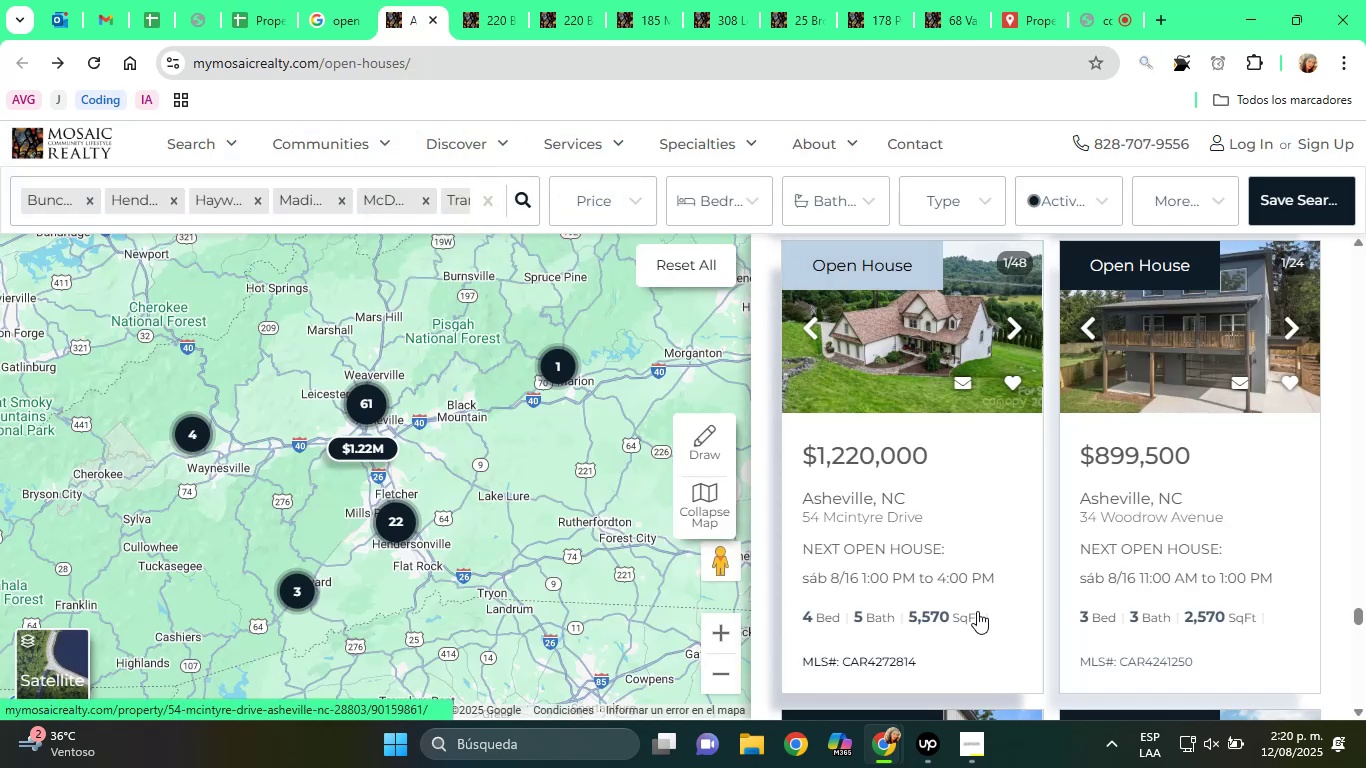 
right_click([880, 490])
 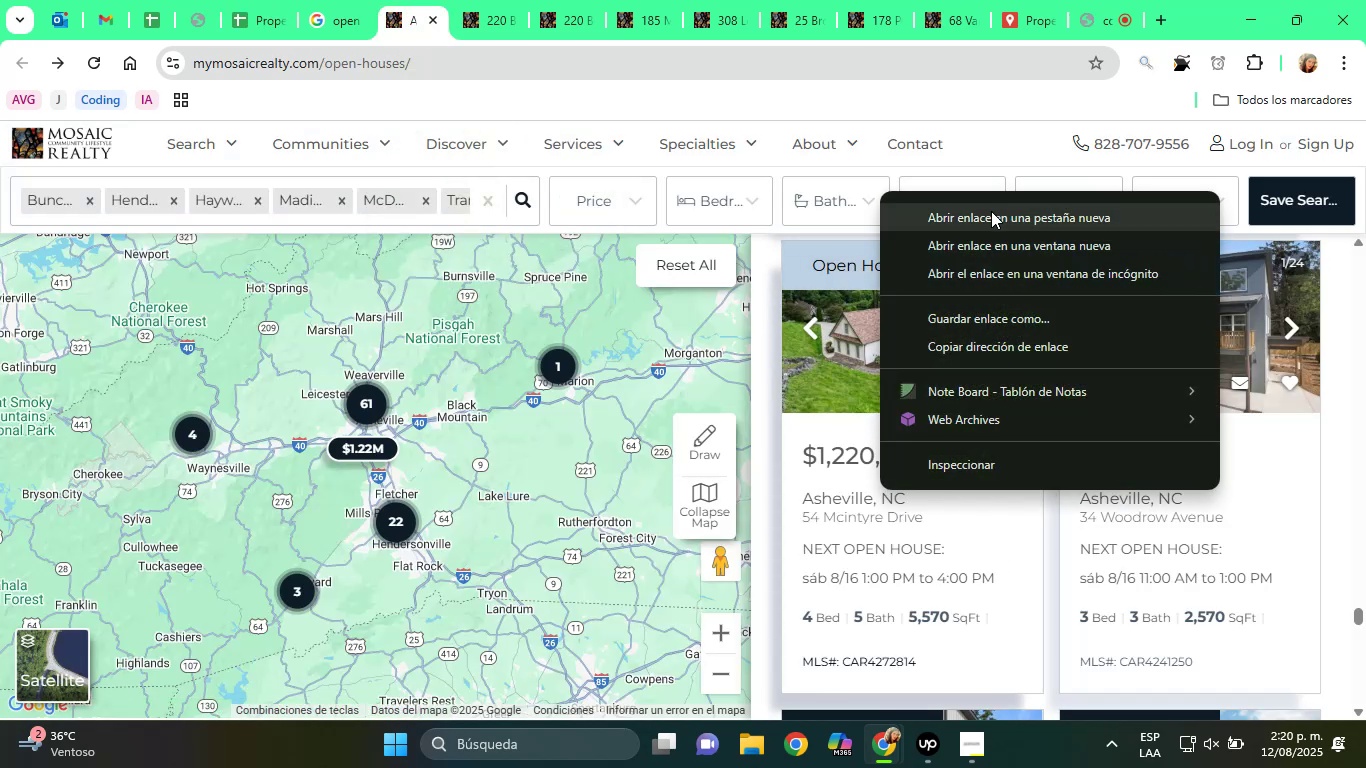 
left_click([991, 212])
 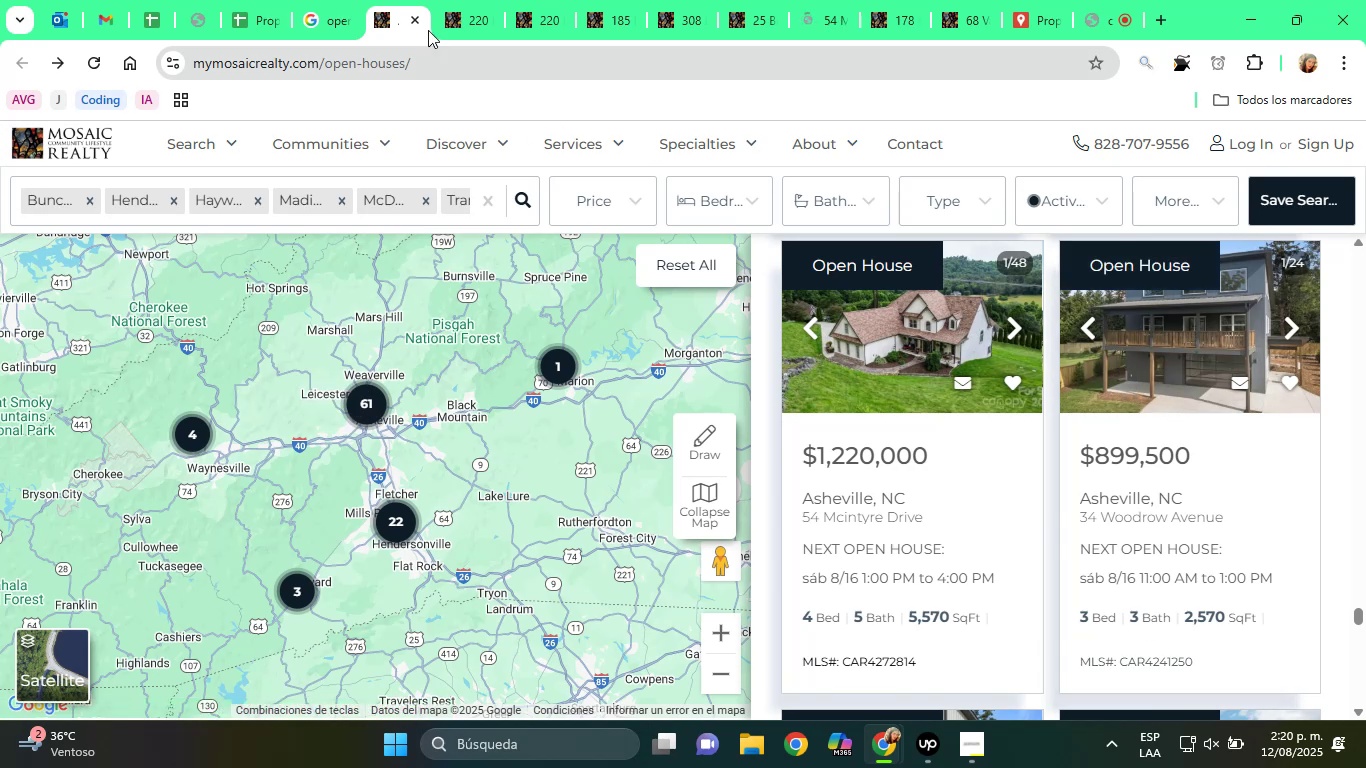 
left_click([253, 0])
 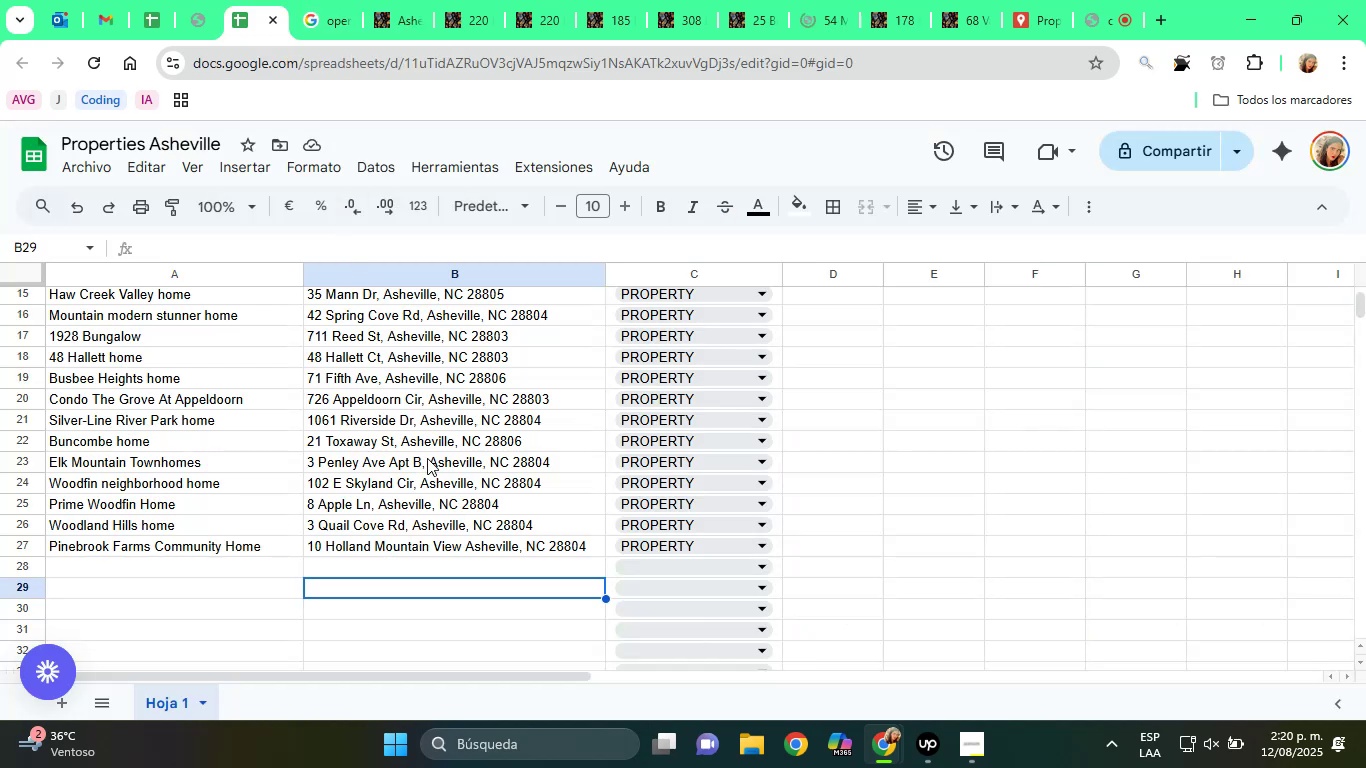 
scroll: coordinate [427, 458], scroll_direction: up, amount: 3.0
 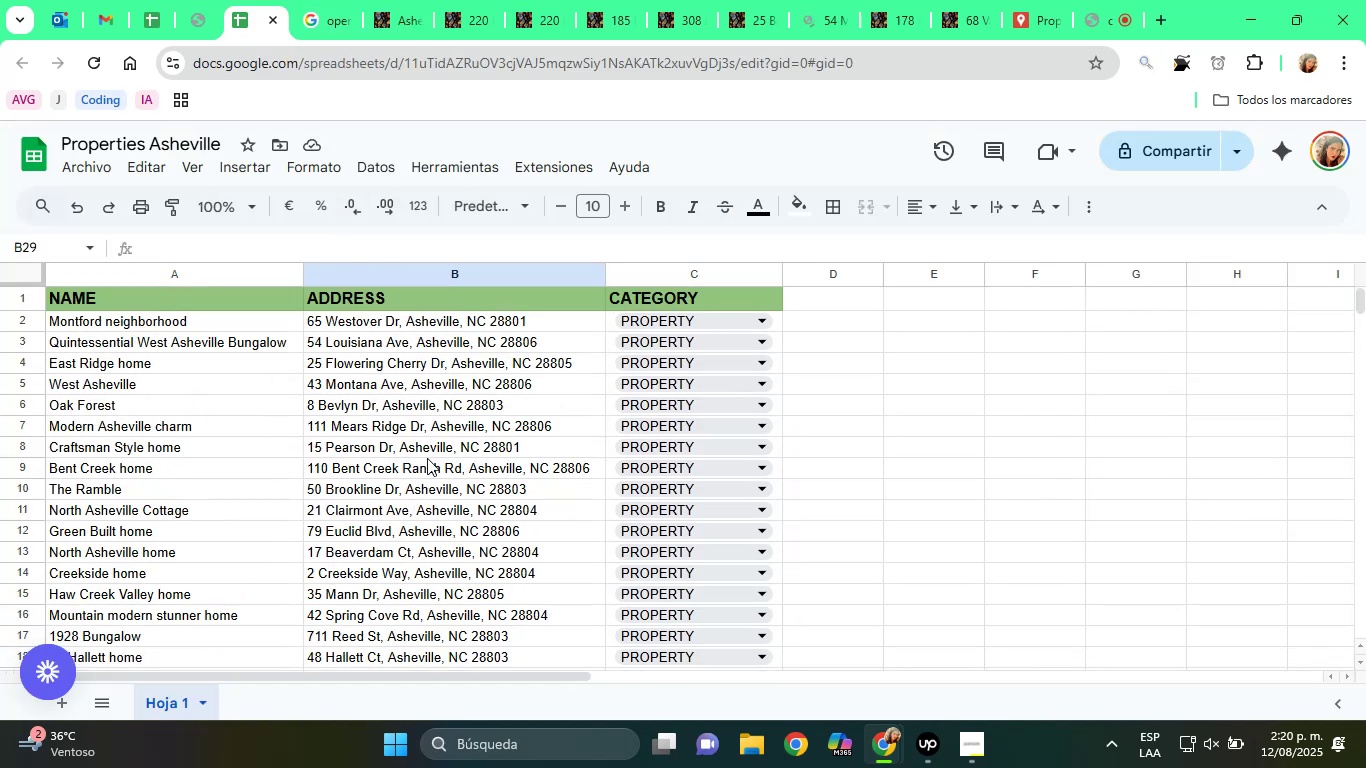 
scroll: coordinate [430, 474], scroll_direction: down, amount: 2.0
 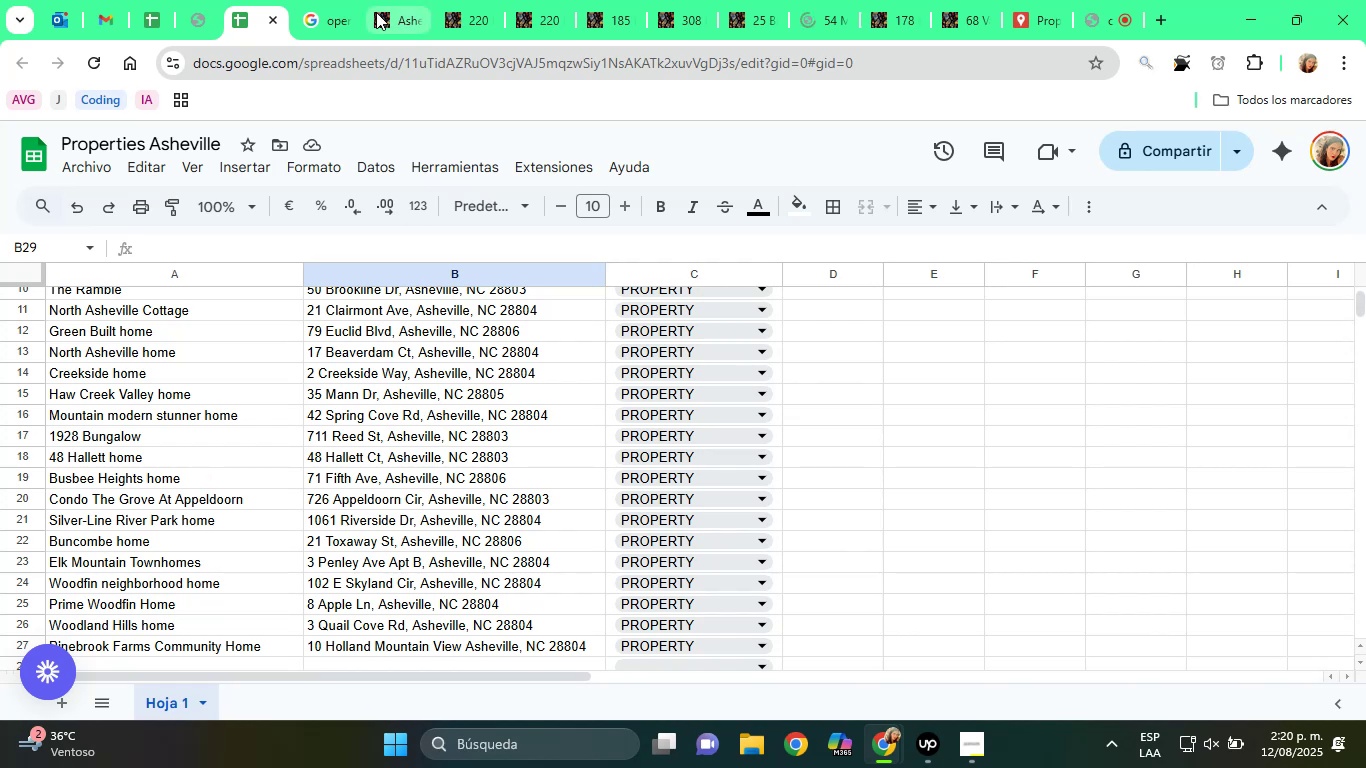 
left_click([386, 0])
 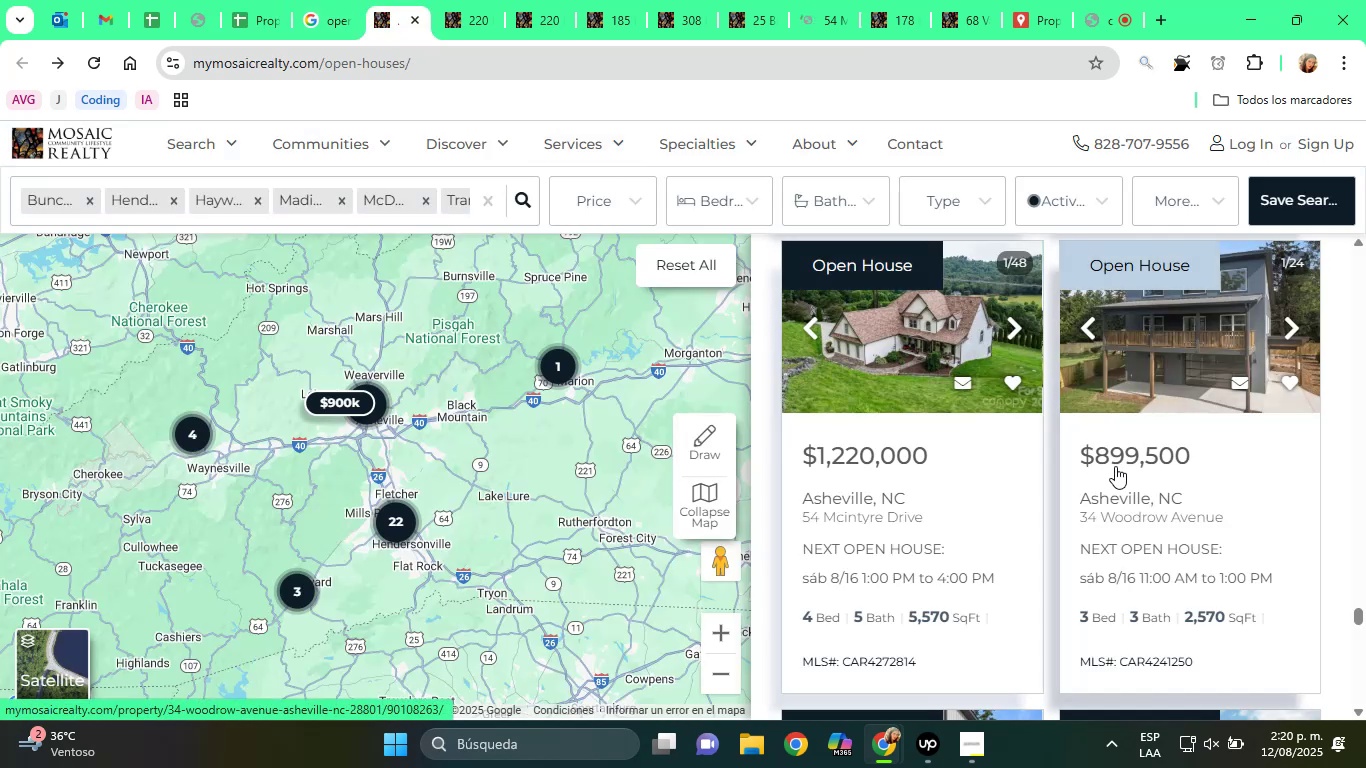 
right_click([1115, 467])
 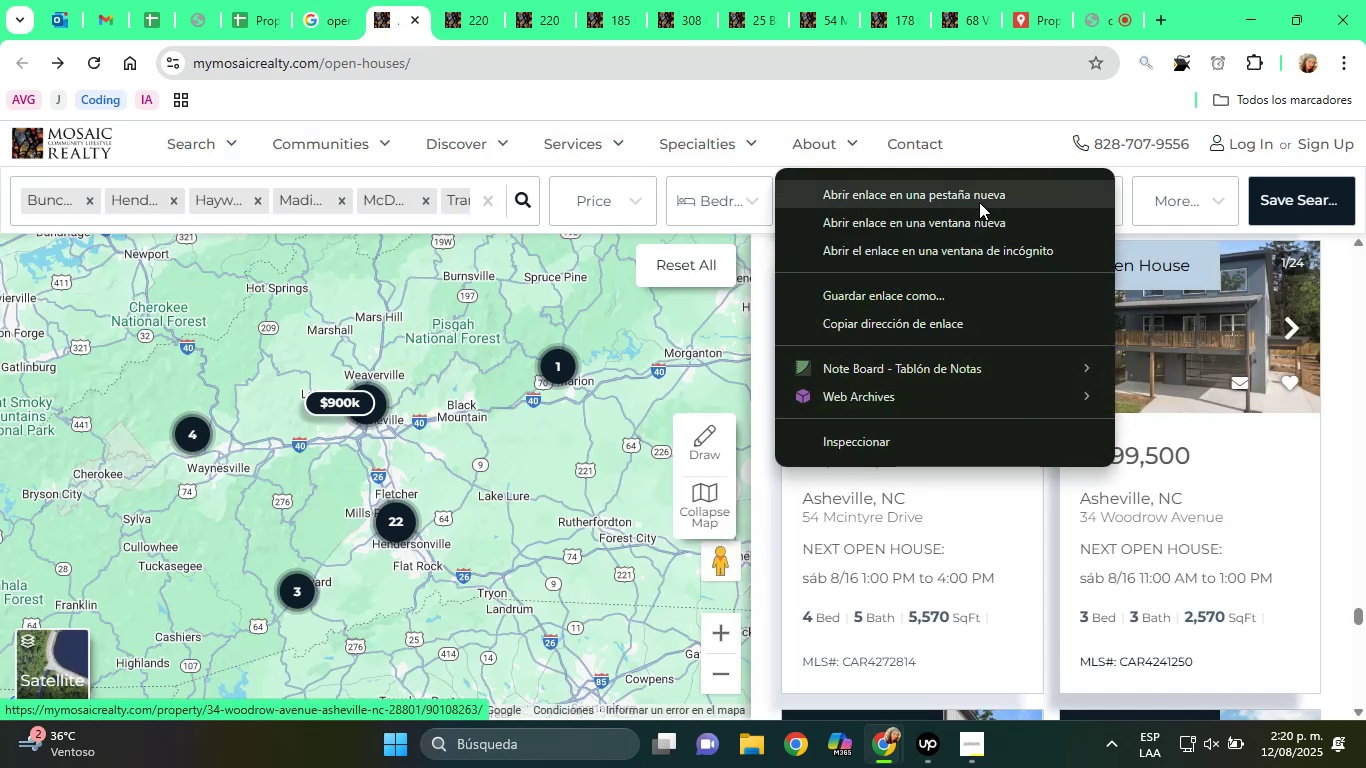 
left_click([976, 200])
 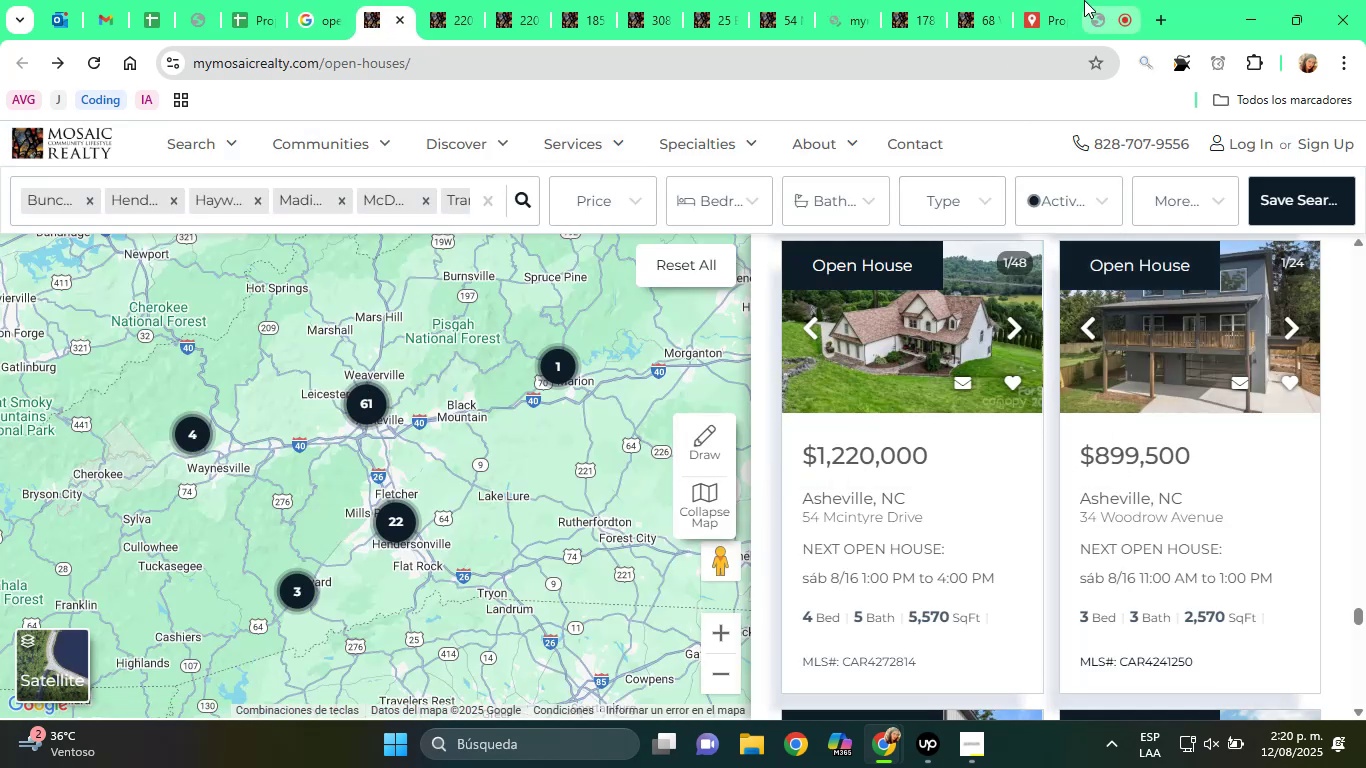 
left_click([1090, 0])
 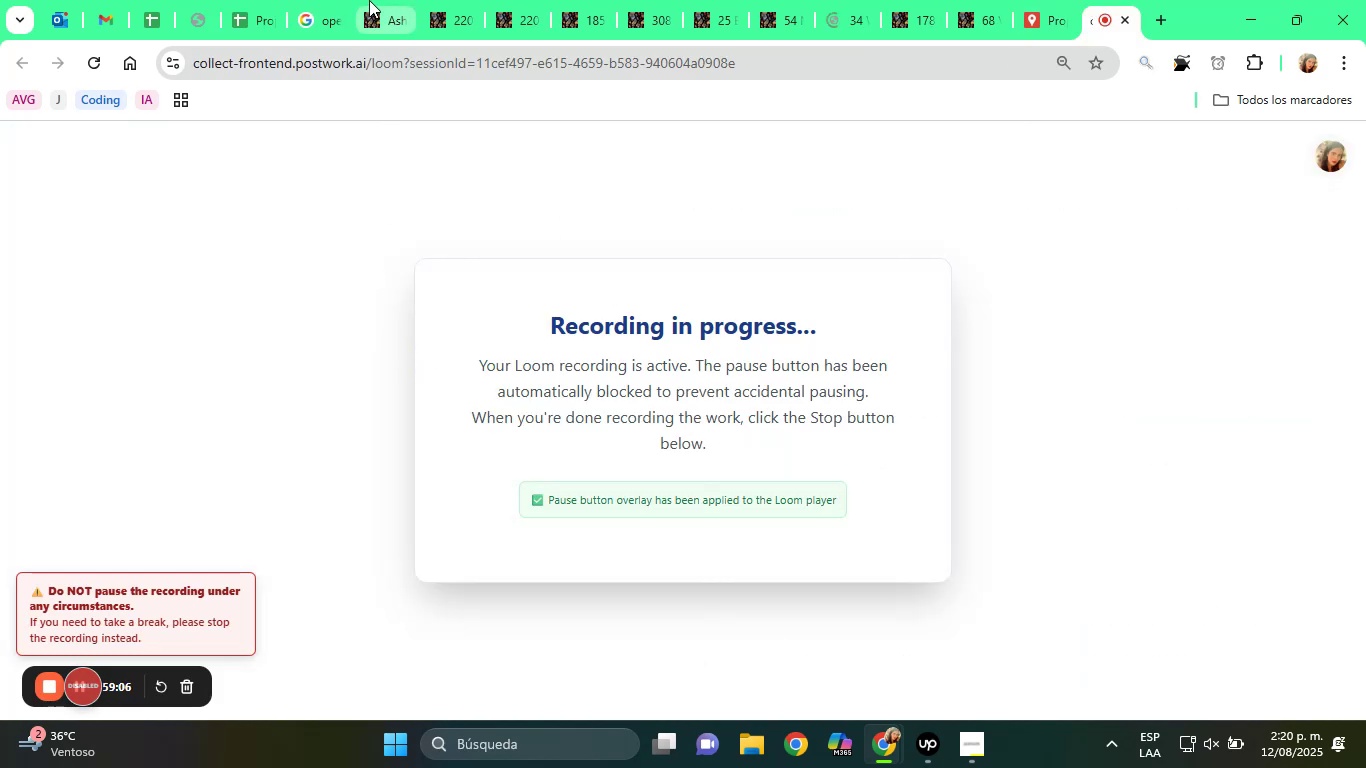 
left_click([372, 0])
 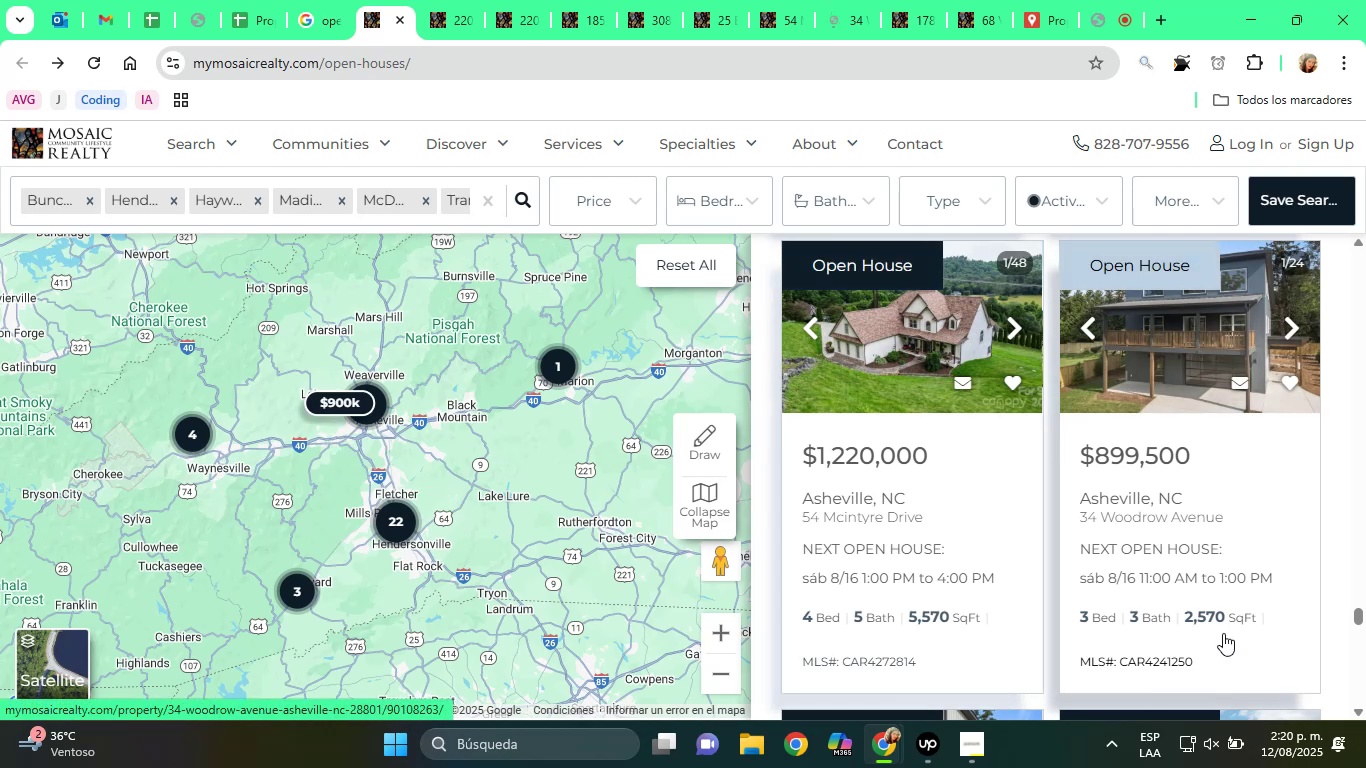 
wait(9.29)
 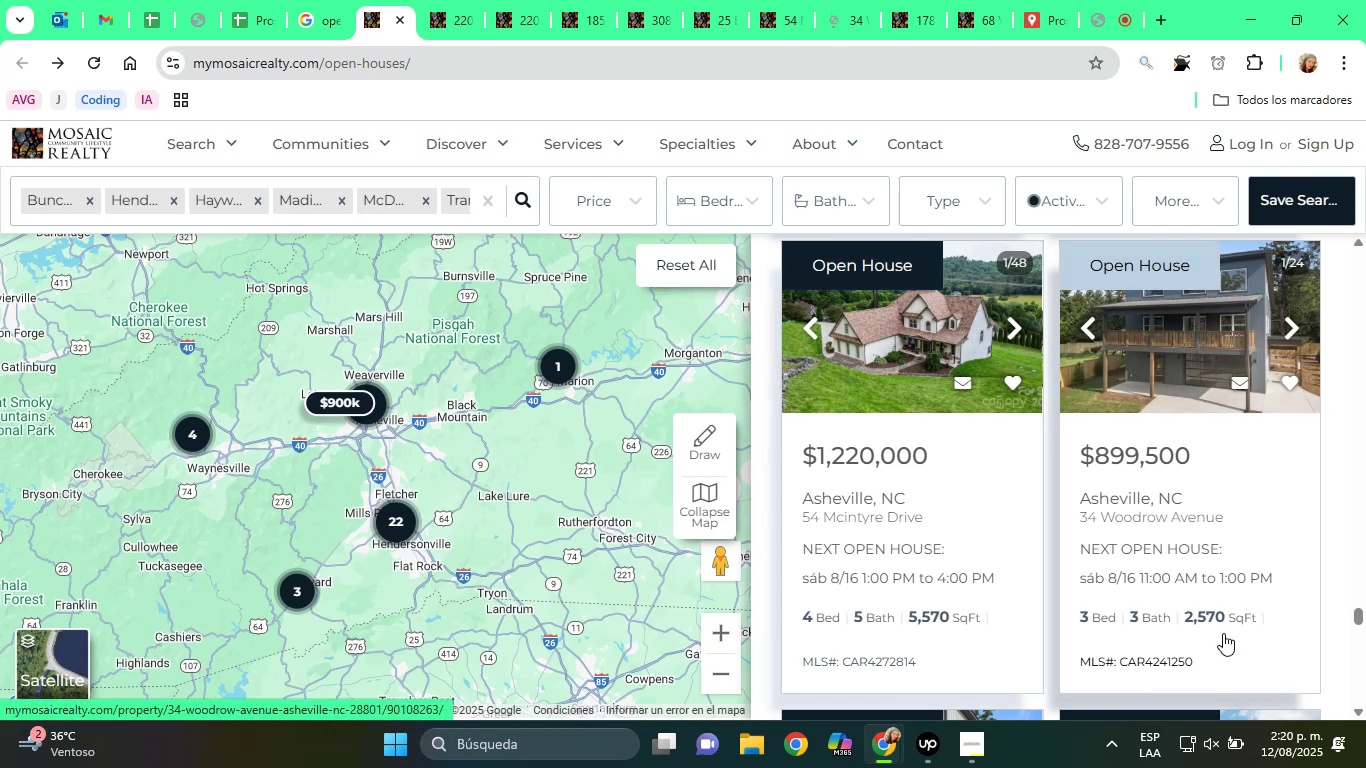 
scroll: coordinate [1213, 636], scroll_direction: down, amount: 4.0
 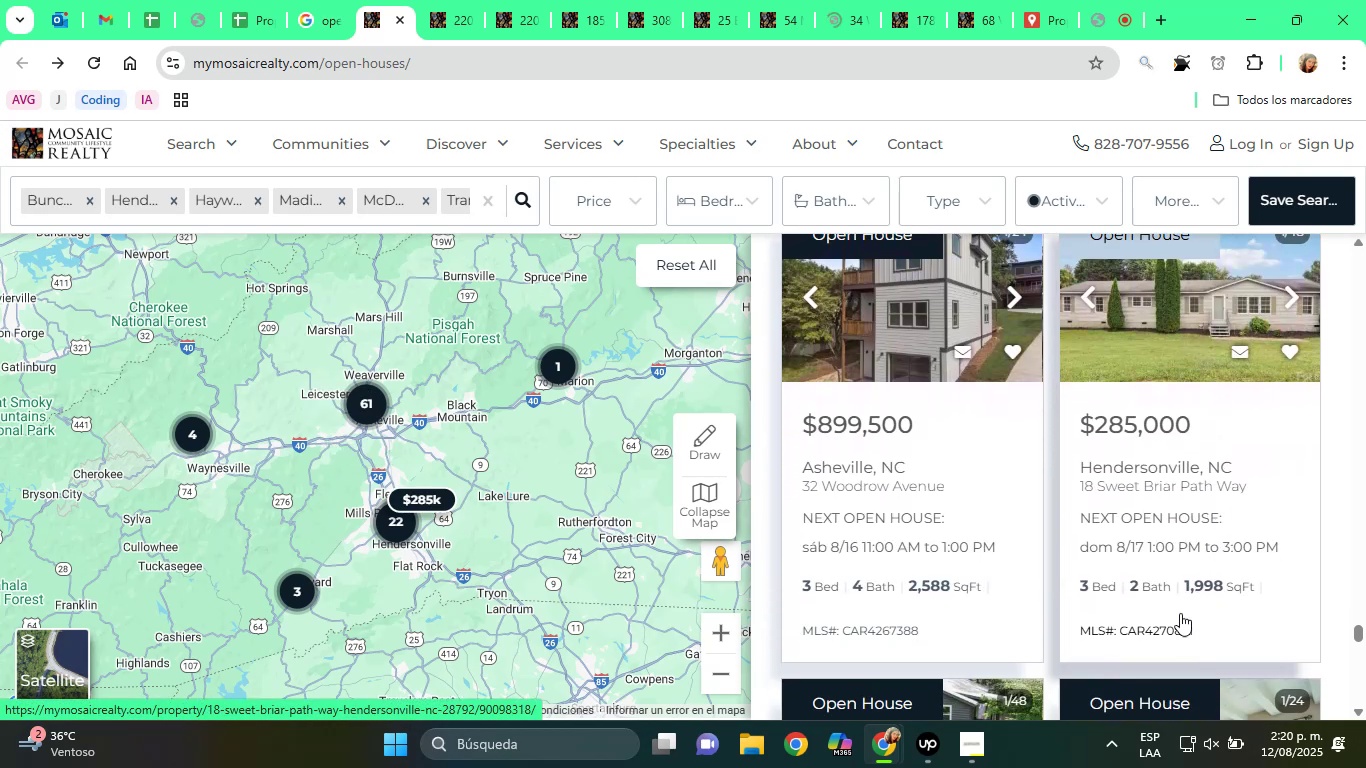 
scroll: coordinate [1155, 590], scroll_direction: up, amount: 3.0
 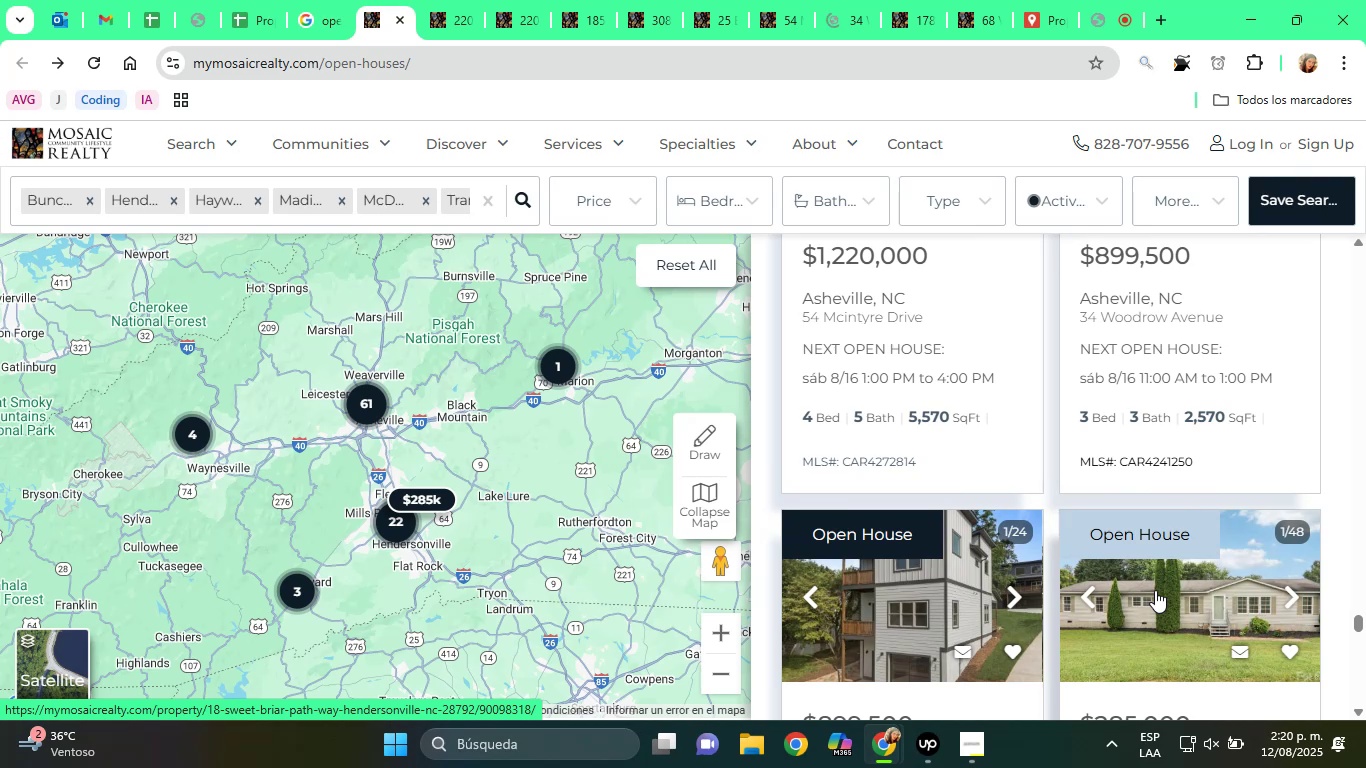 
scroll: coordinate [1155, 590], scroll_direction: down, amount: 3.0
 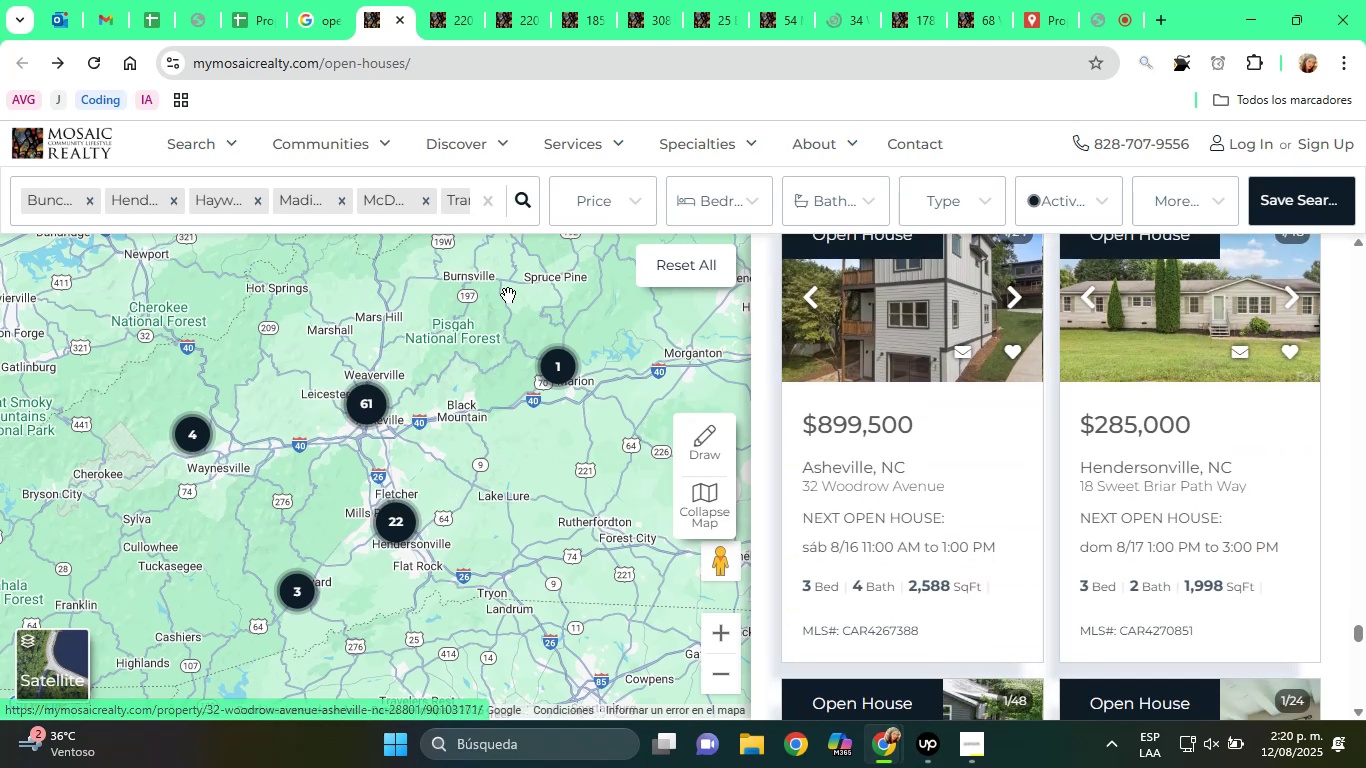 
scroll: coordinate [878, 444], scroll_direction: up, amount: 6.0
 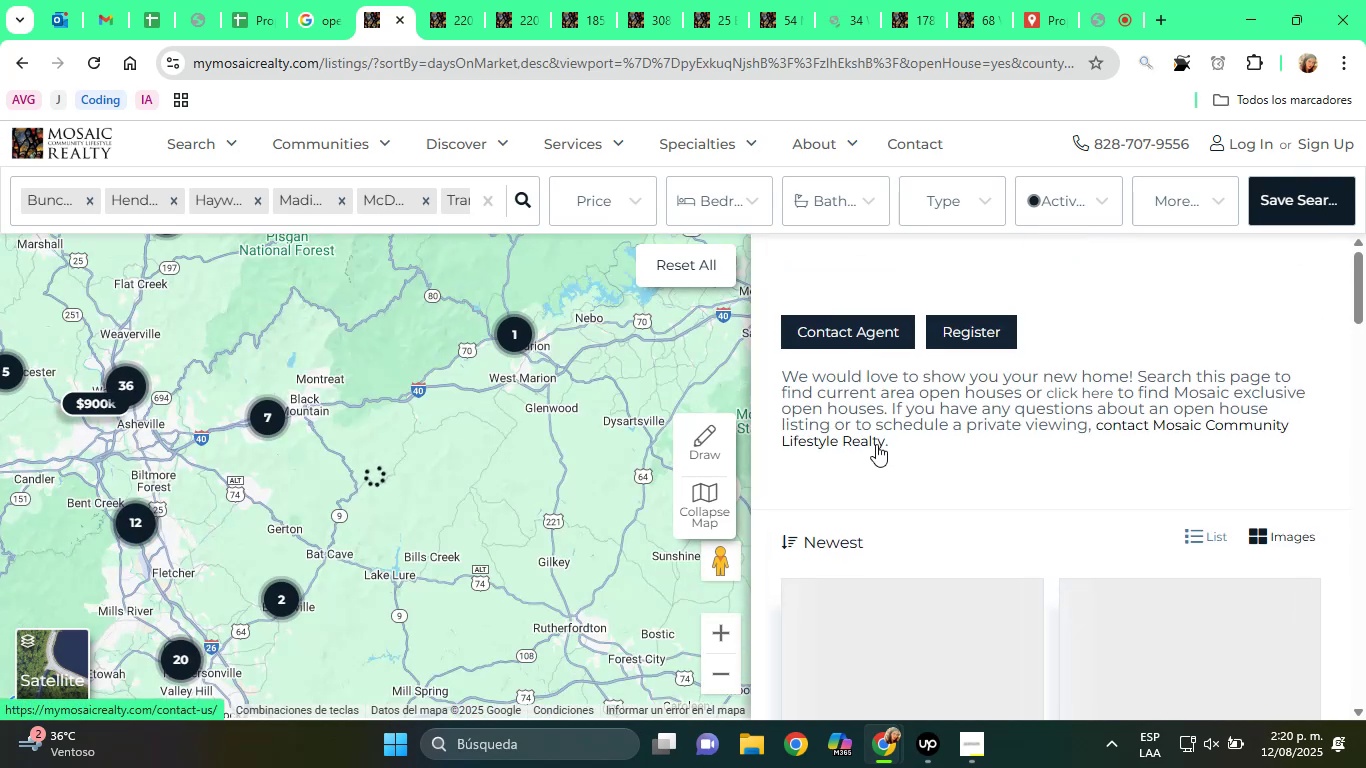 
scroll: coordinate [1144, 482], scroll_direction: down, amount: 27.0
 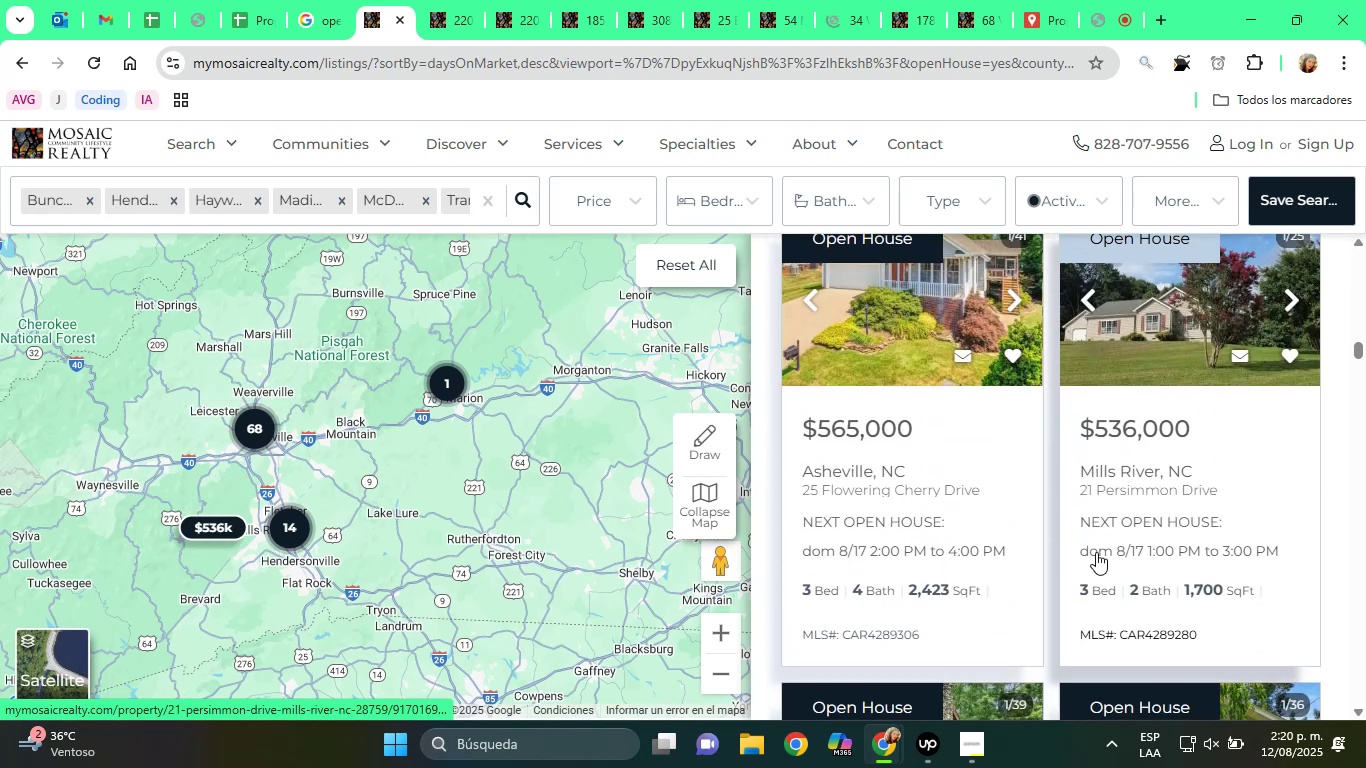 
scroll: coordinate [529, 435], scroll_direction: down, amount: 6.0
 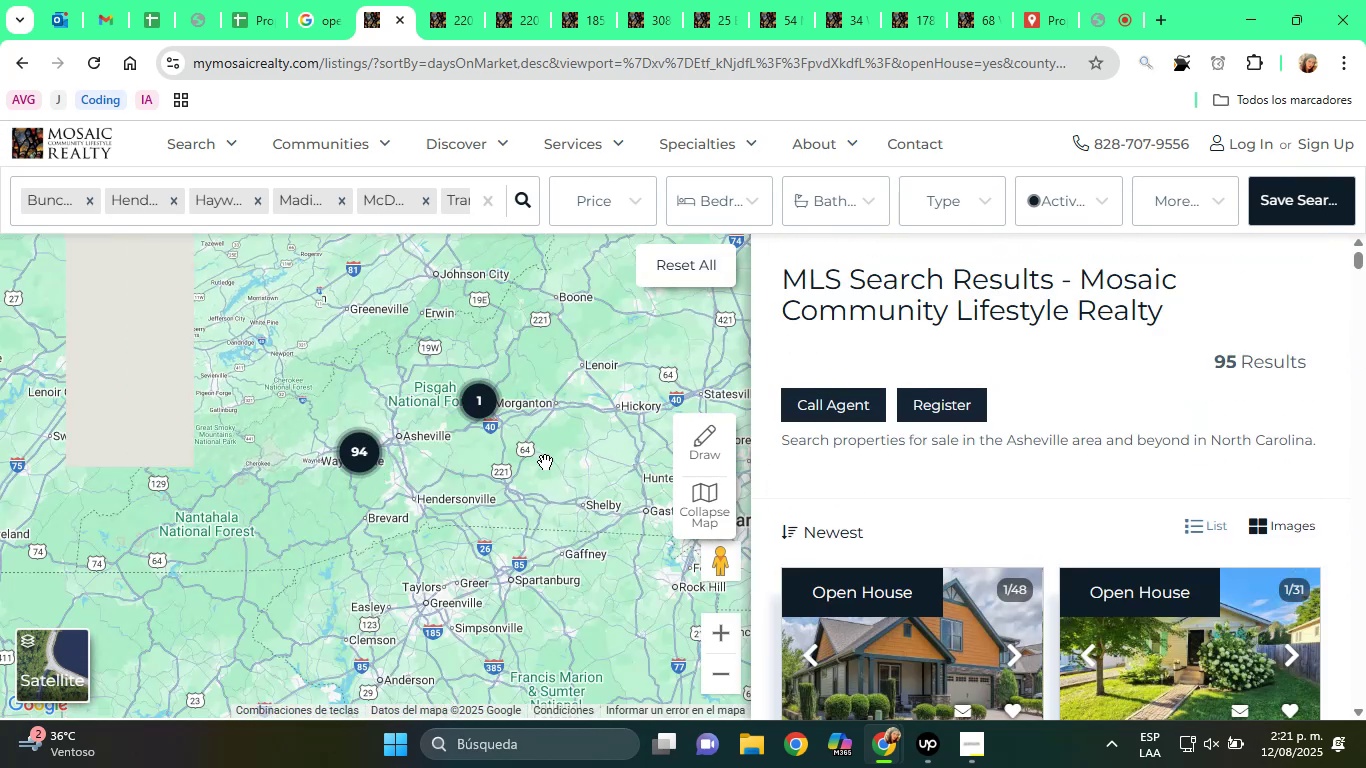 